 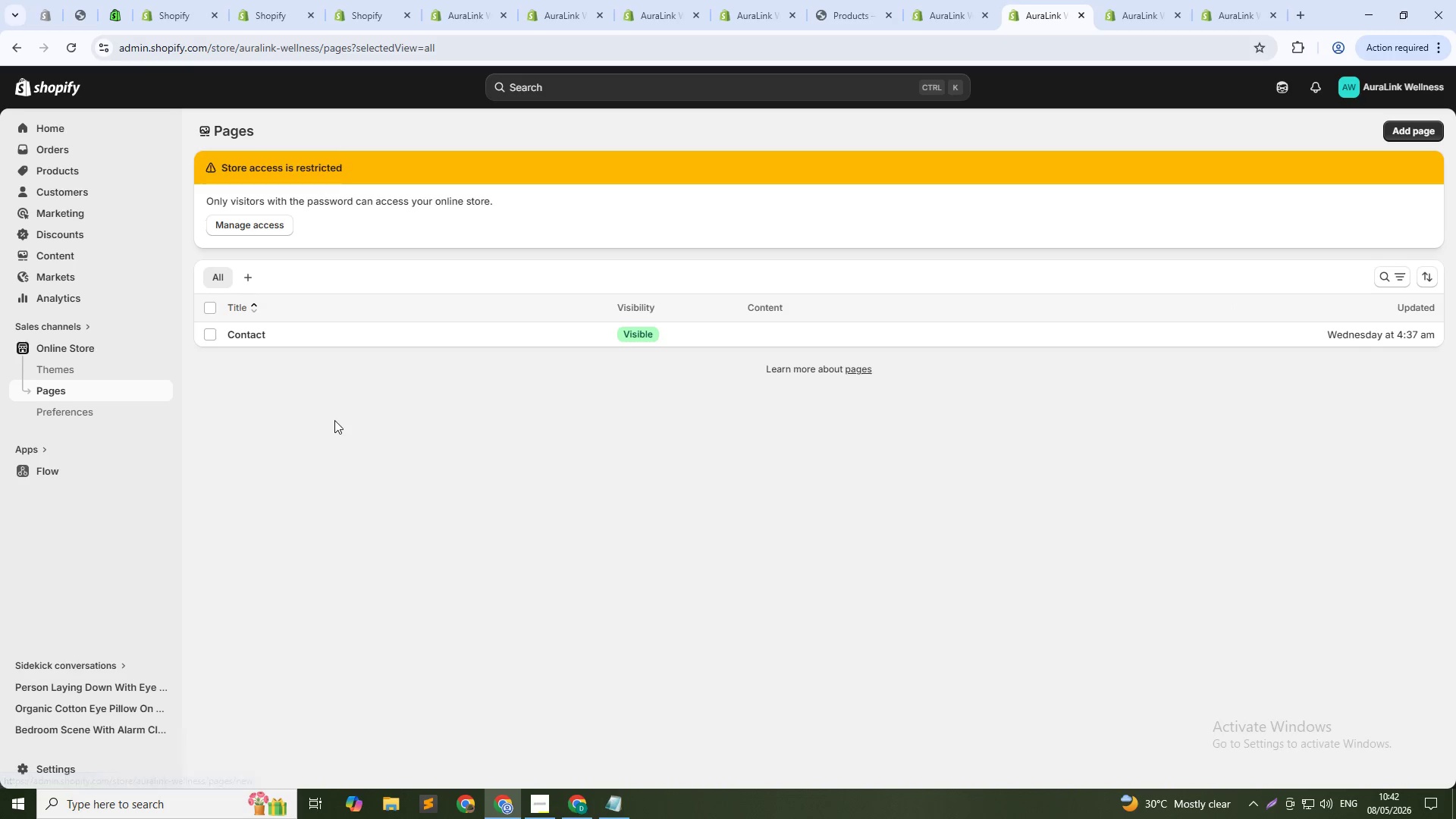 
left_click([533, 193])
 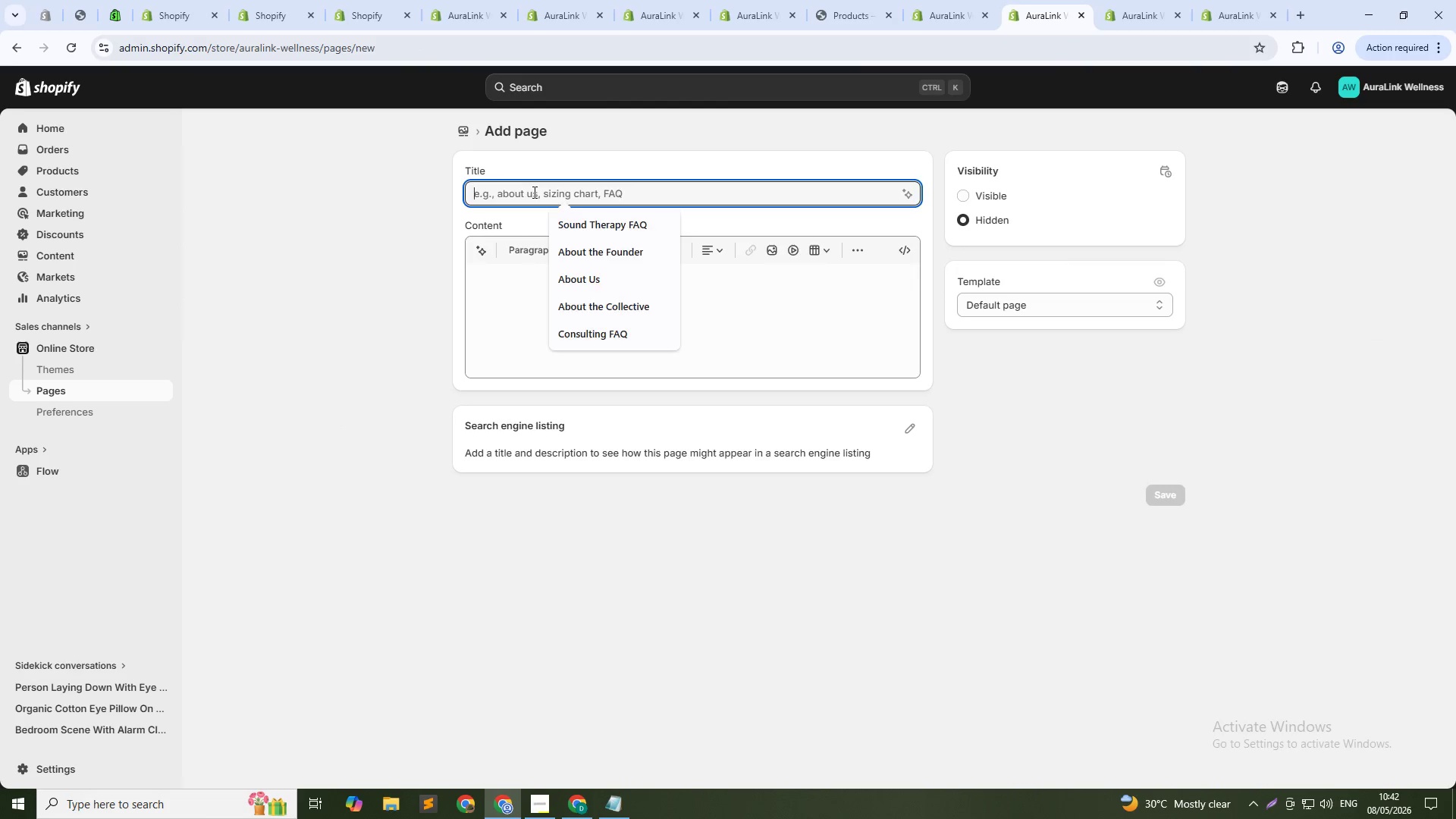 
type(aBOUT)
key(Backspace)
key(Backspace)
key(Backspace)
key(Backspace)
key(Backspace)
type(About AuraLink)
 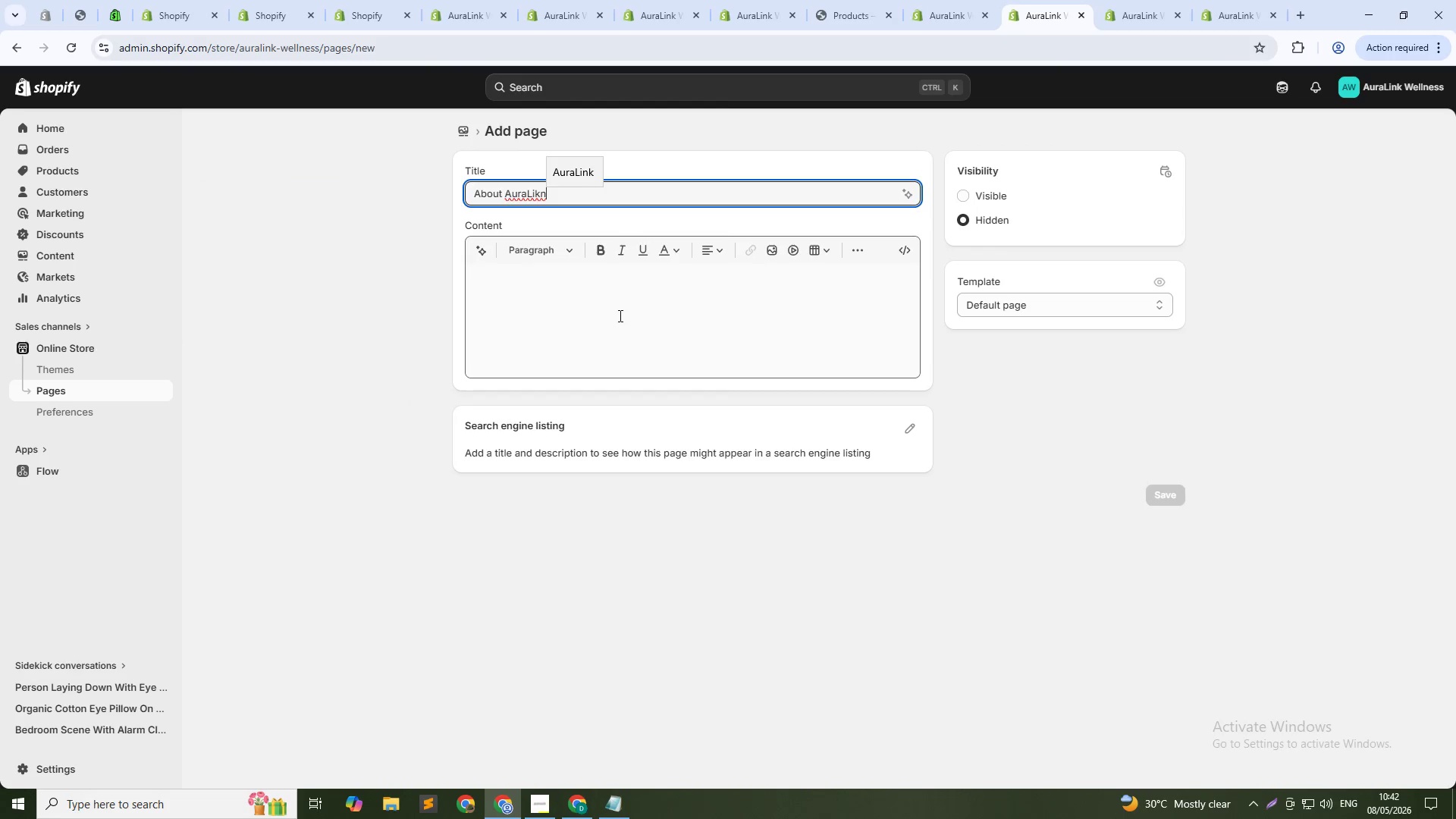 
key(Backspace)
key(Backspace)
type(nk)
 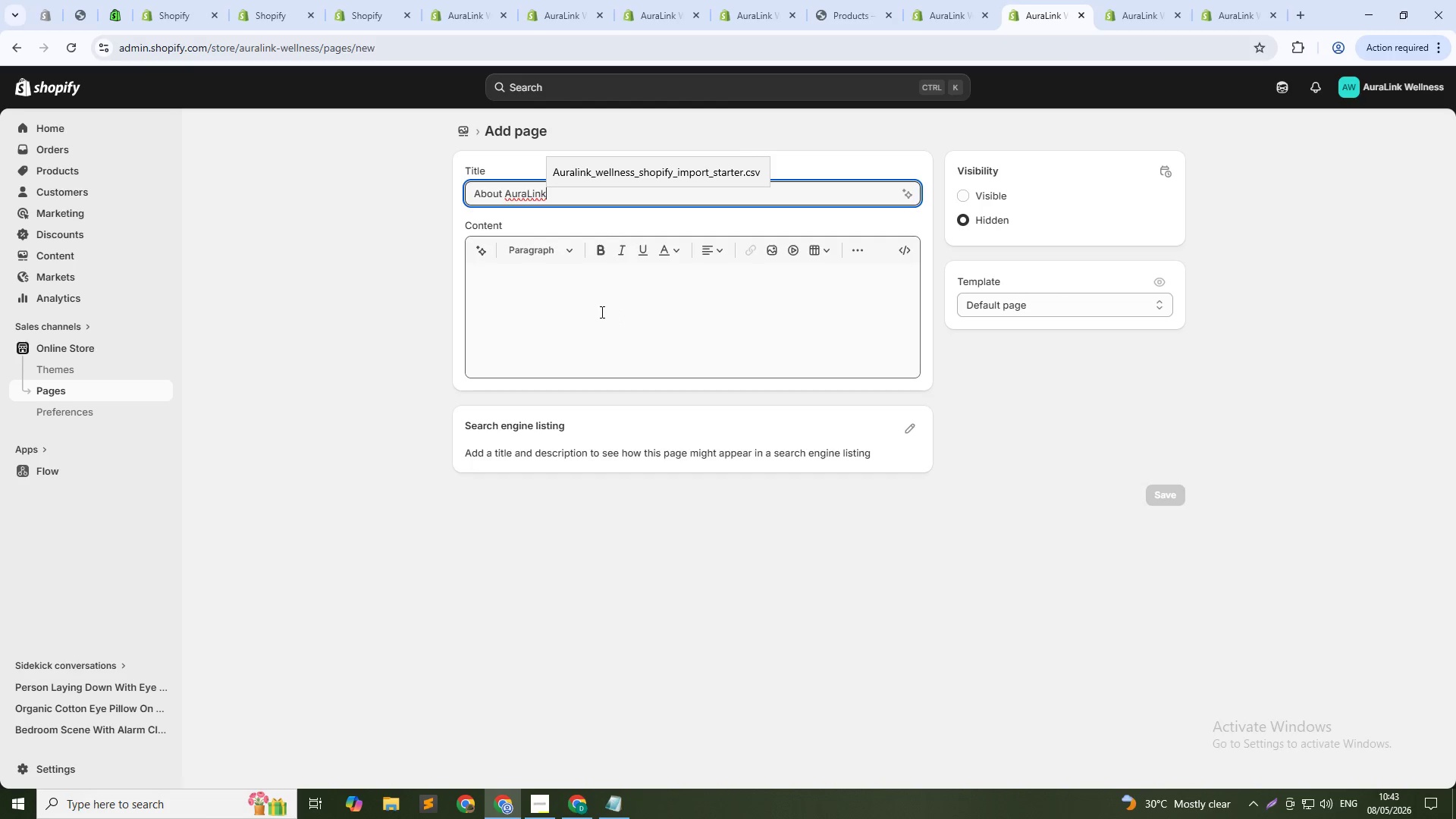 
left_click([601, 312])
 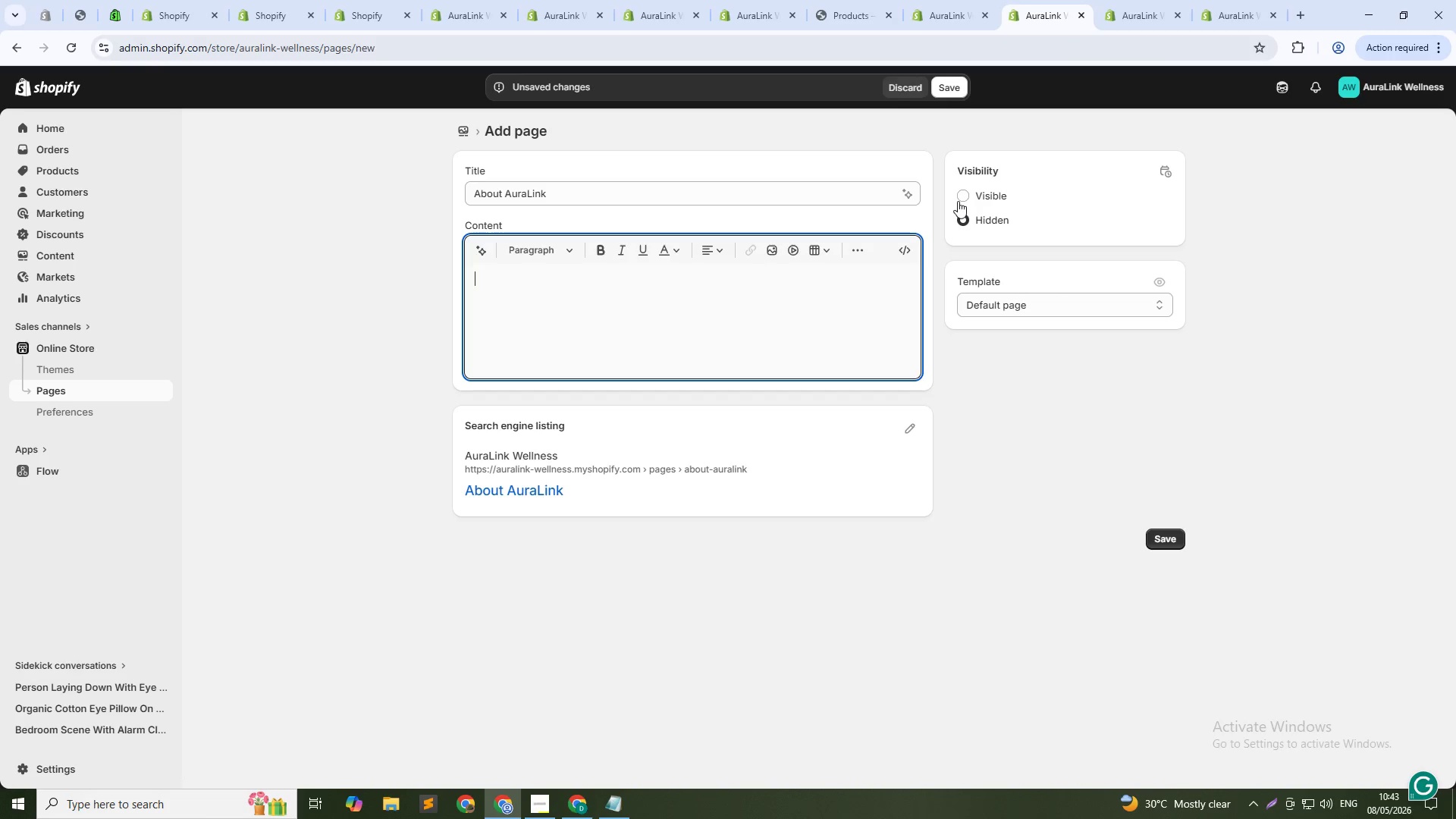 
left_click([971, 196])
 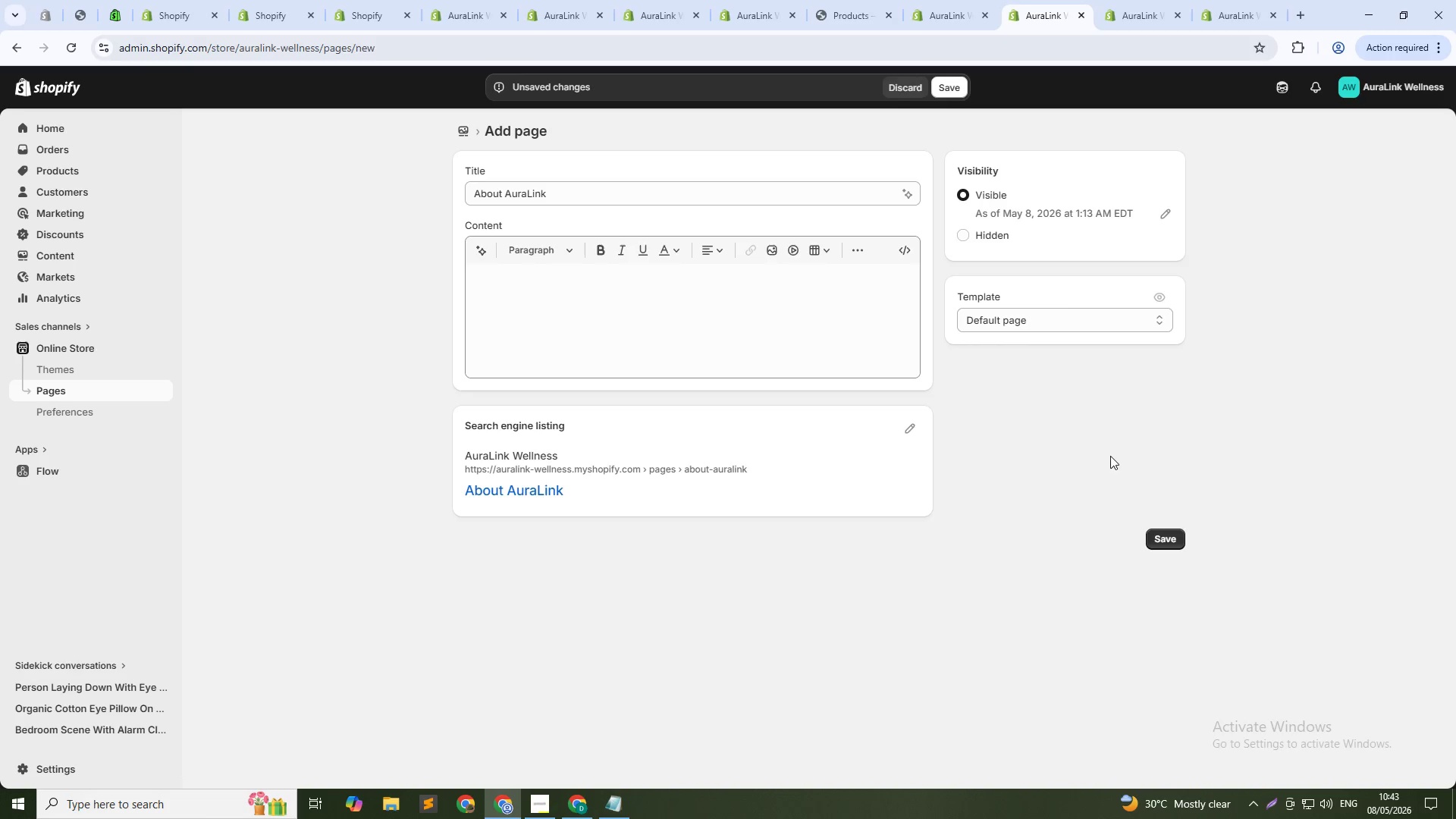 
left_click([1168, 538])
 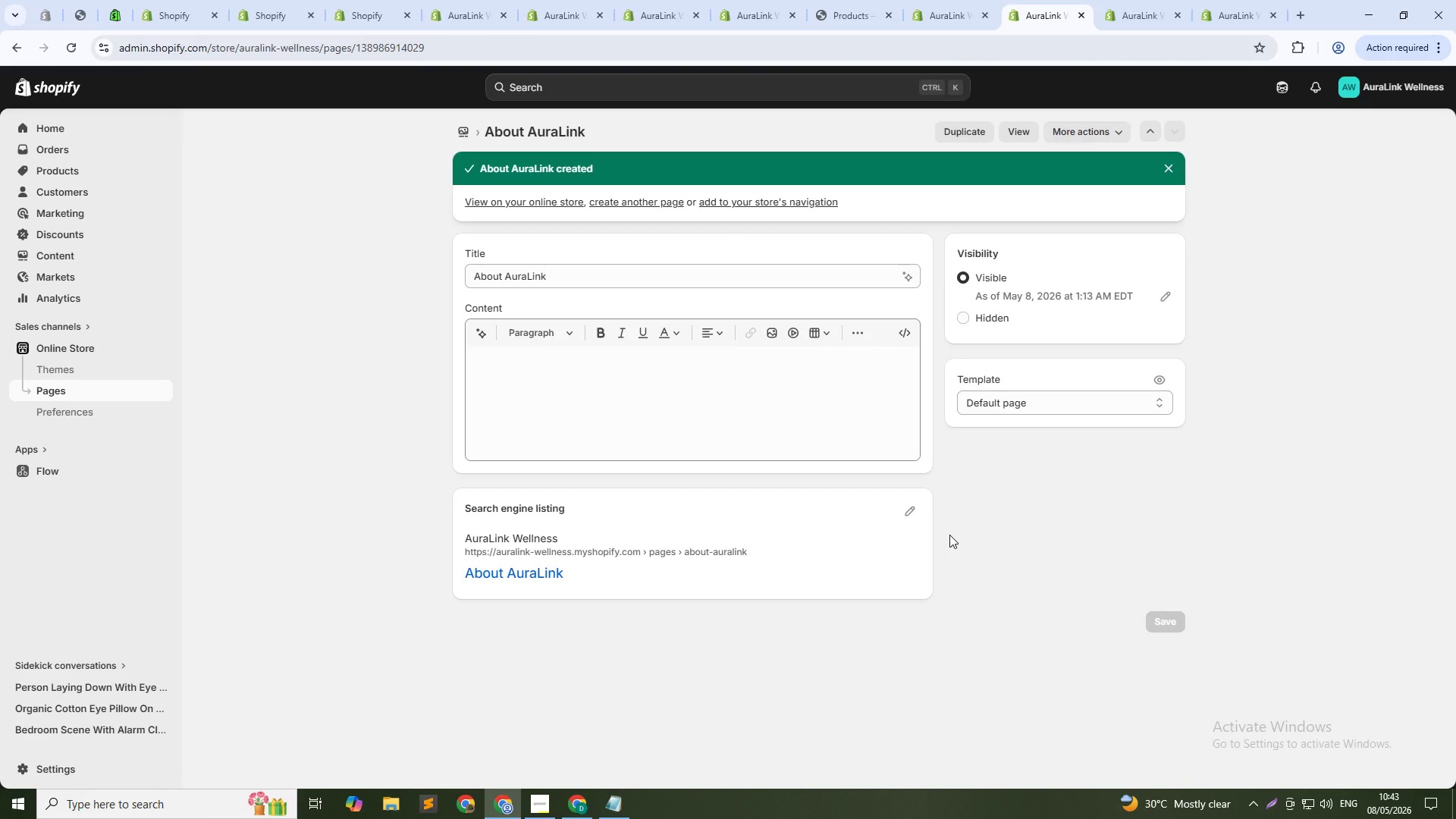 
wait(10.05)
 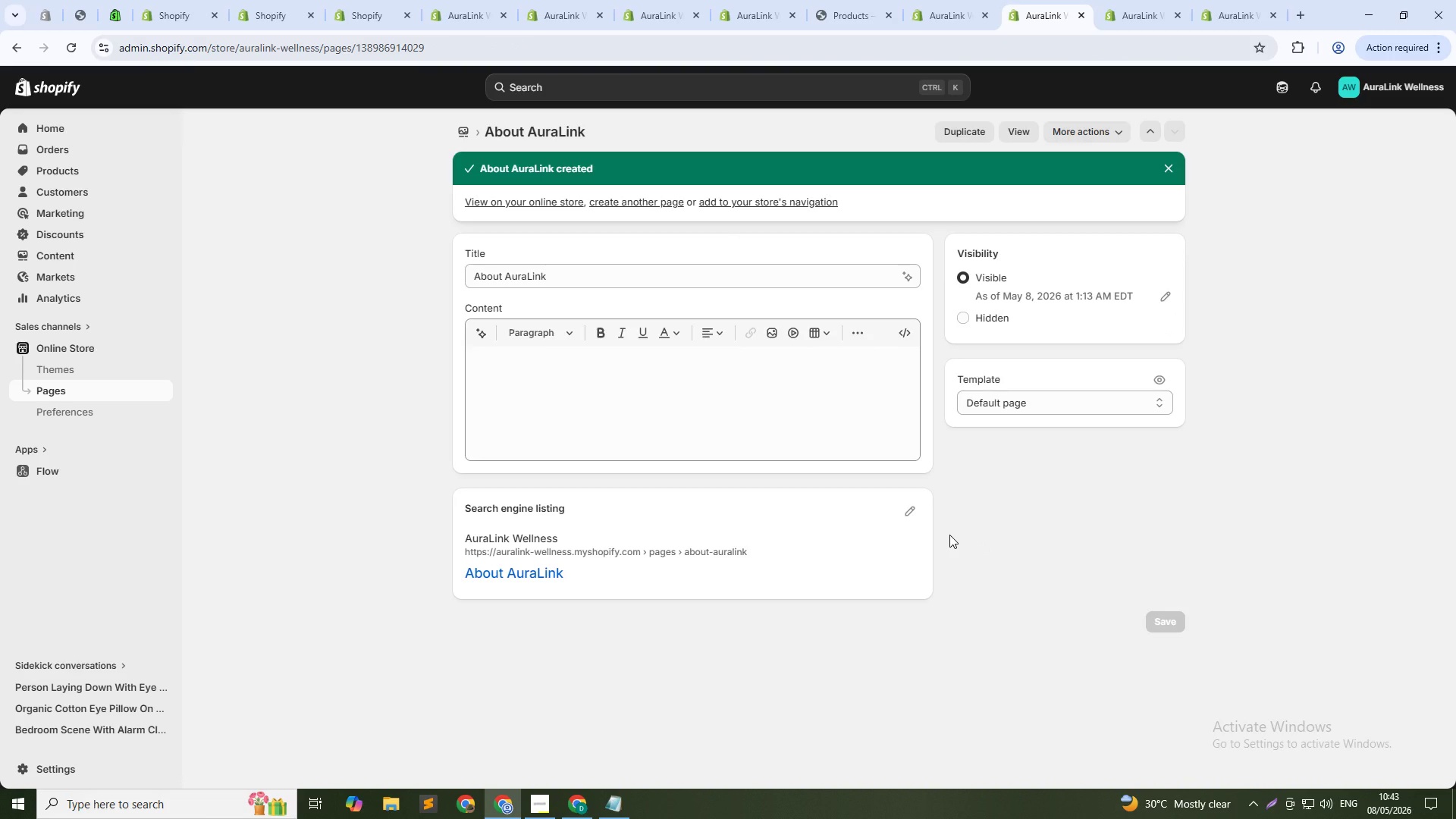 
left_click([648, 373])
 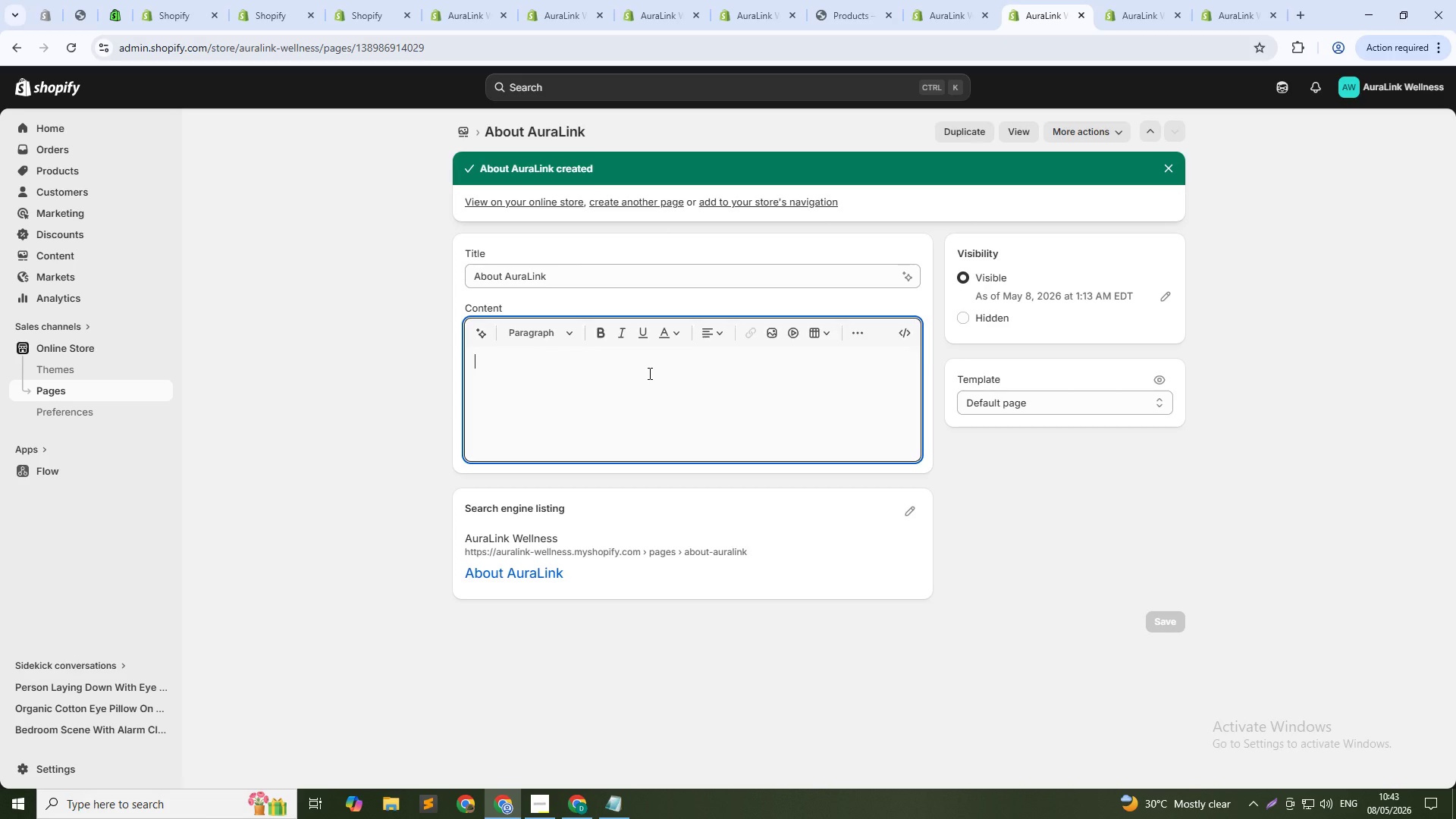 
type(AuralIN)
key(Backspace)
key(Backspace)
key(Backspace)
type(Link bridges the gap between telehealth coaching and physical wellness tools.)
 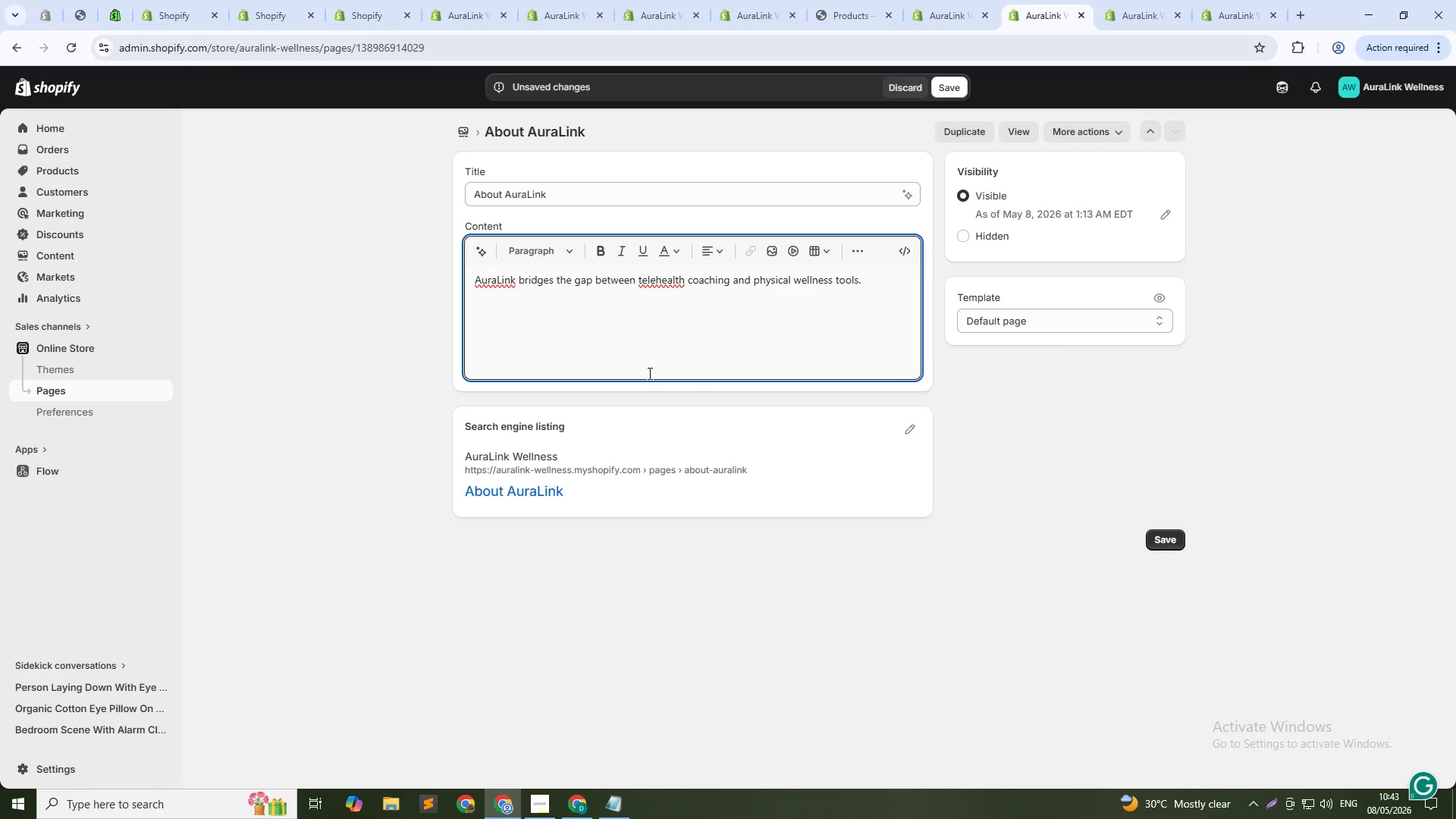 
key(Shift+Enter)
 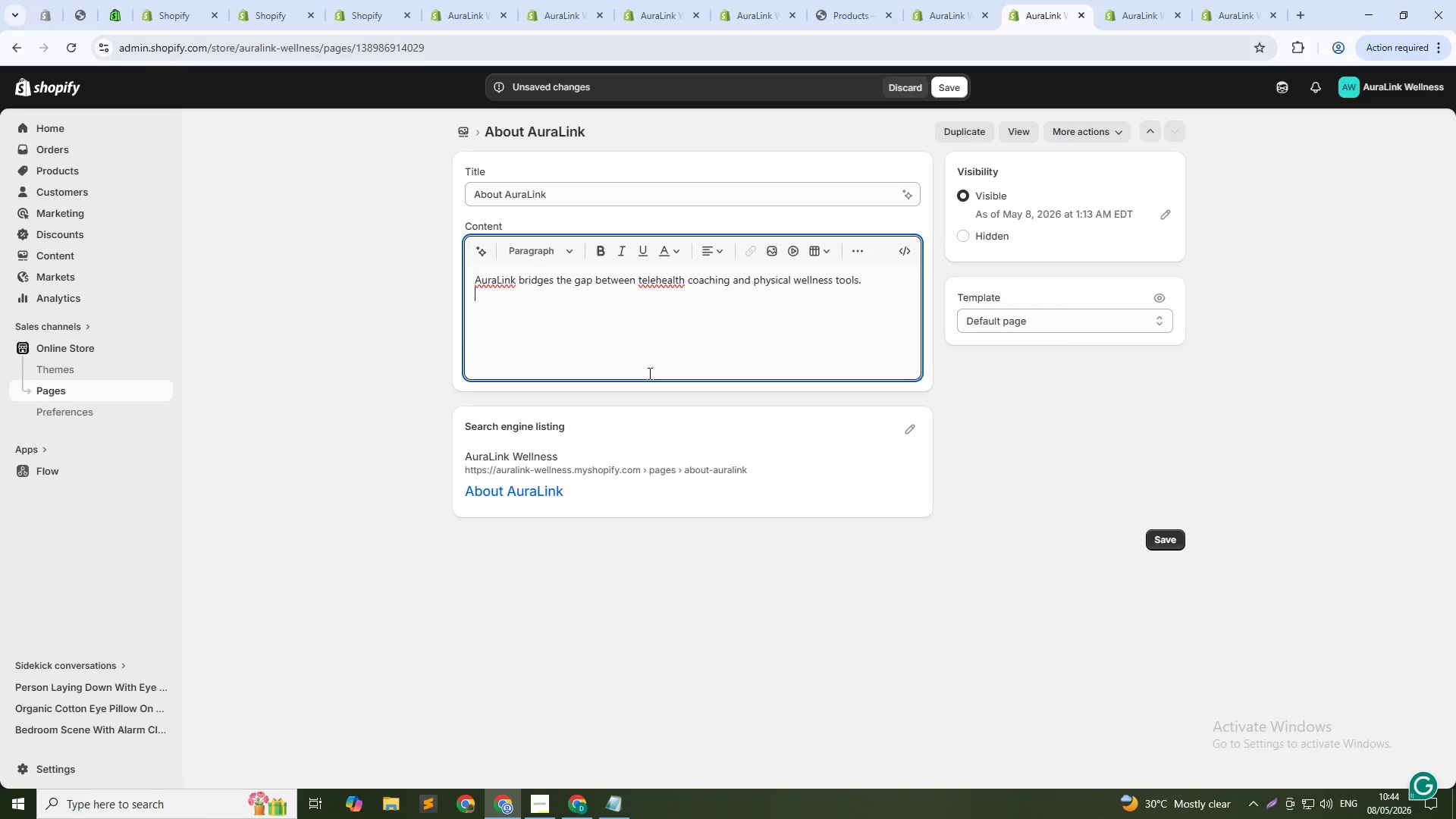 
key(Shift+Enter)
 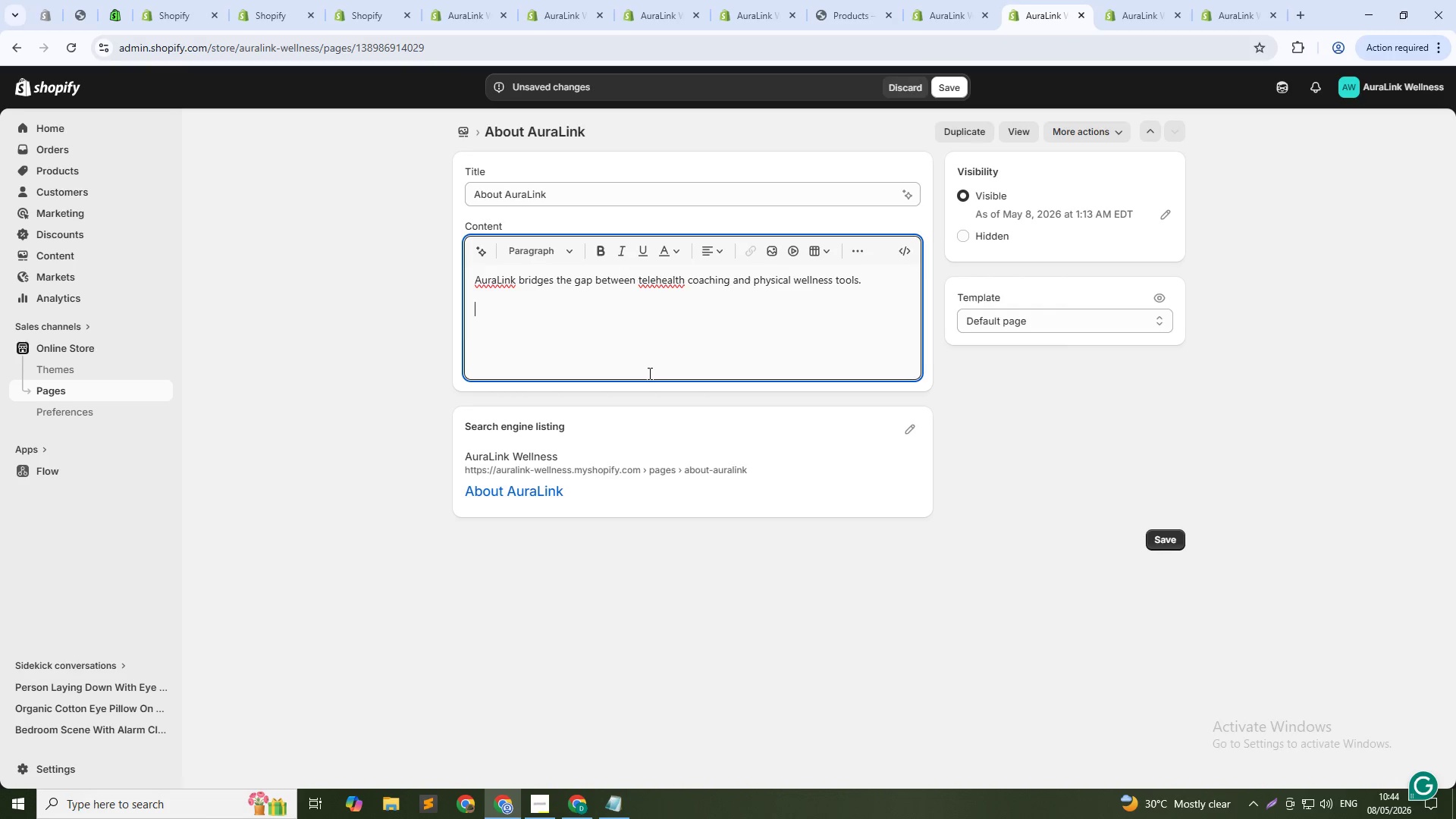 
type(we belive that lasting health chnges)
key(Backspace)
key(Backspace)
key(Backspace)
key(Backspace)
type(anges happen when you have the right support - both from a coach and from the tools you use every day. That is why we created Aut)
key(Backspace)
type(raLink.)
 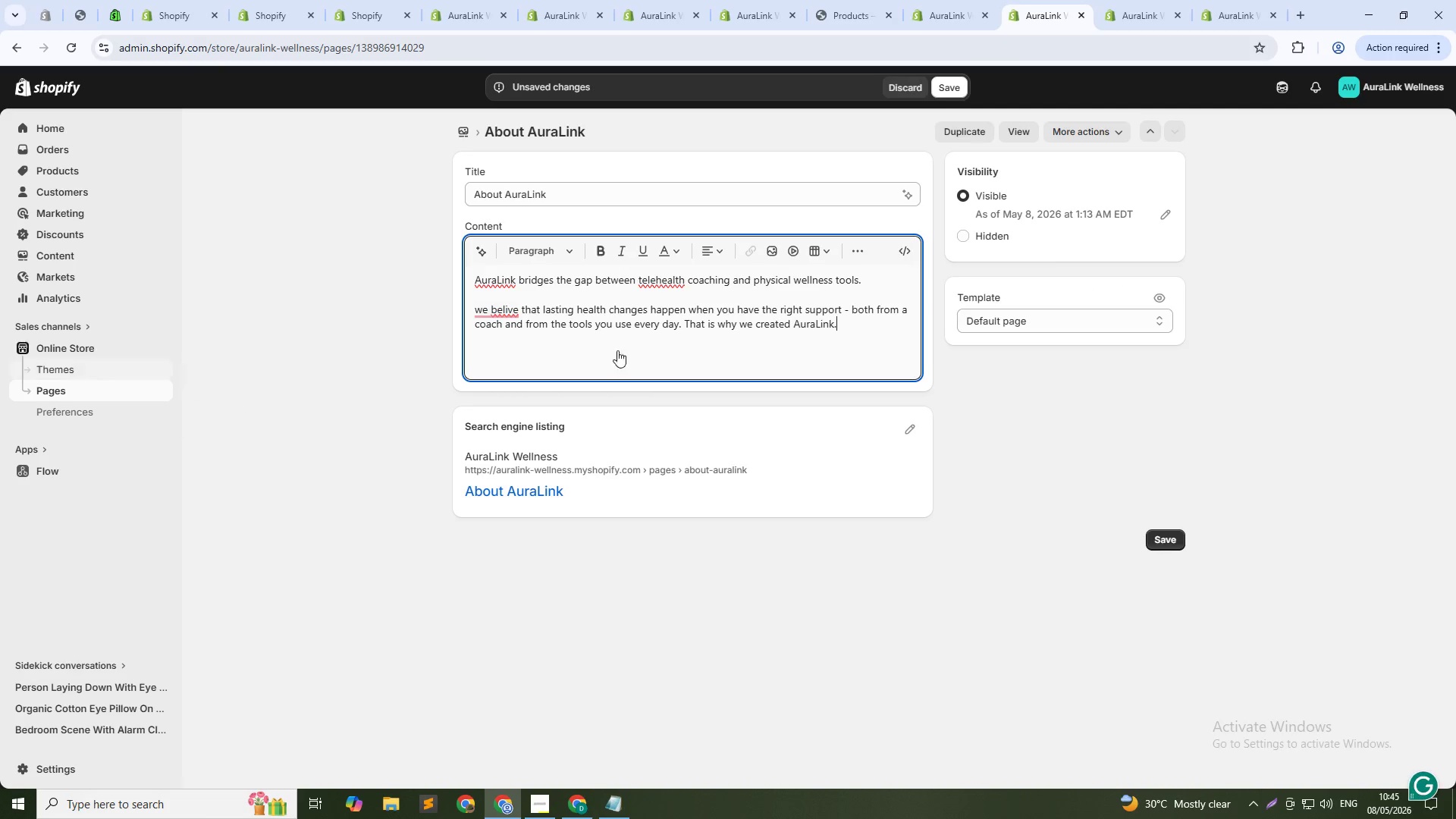 
left_click([515, 303])
 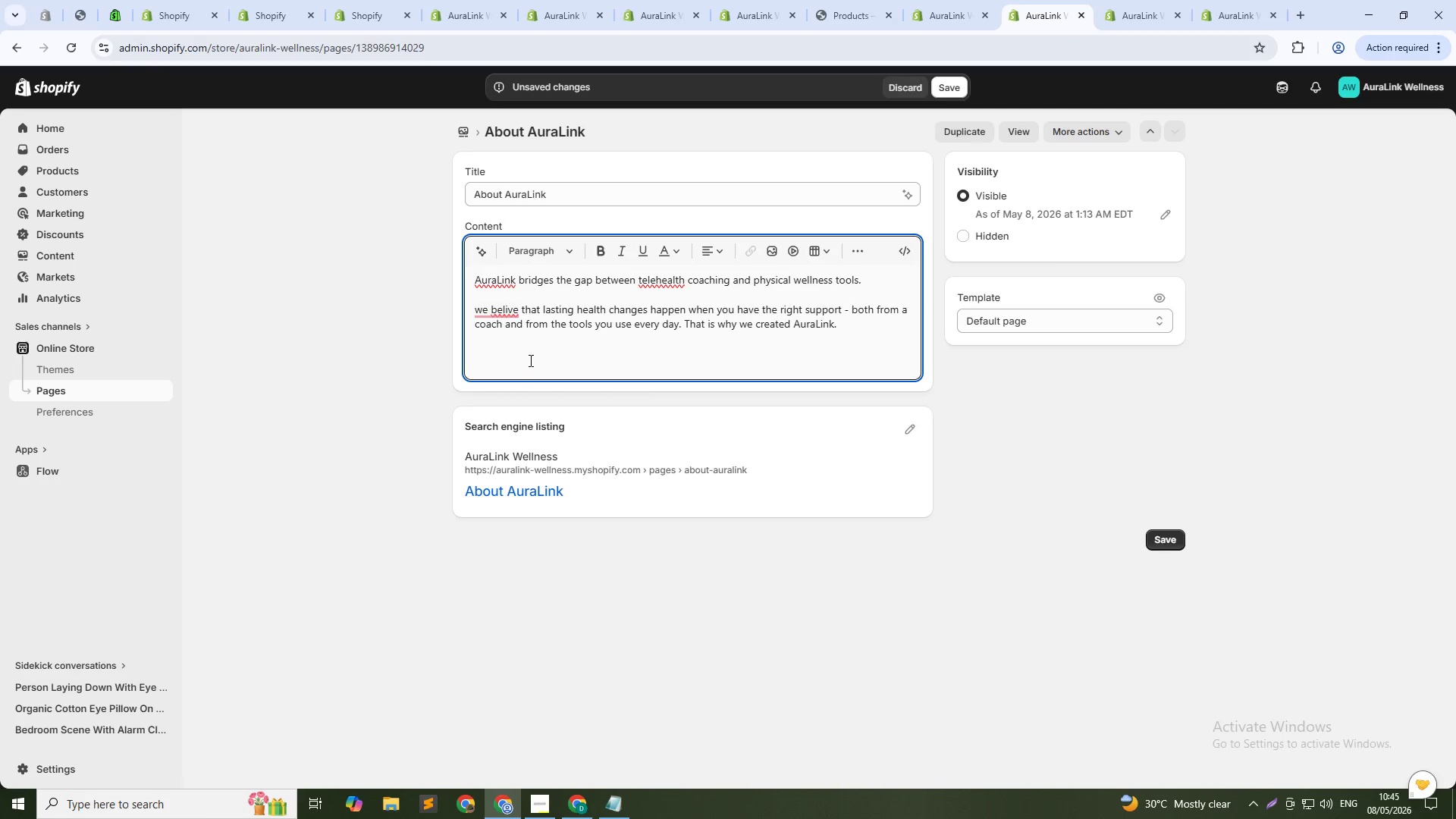 
key(ArrowRight)
 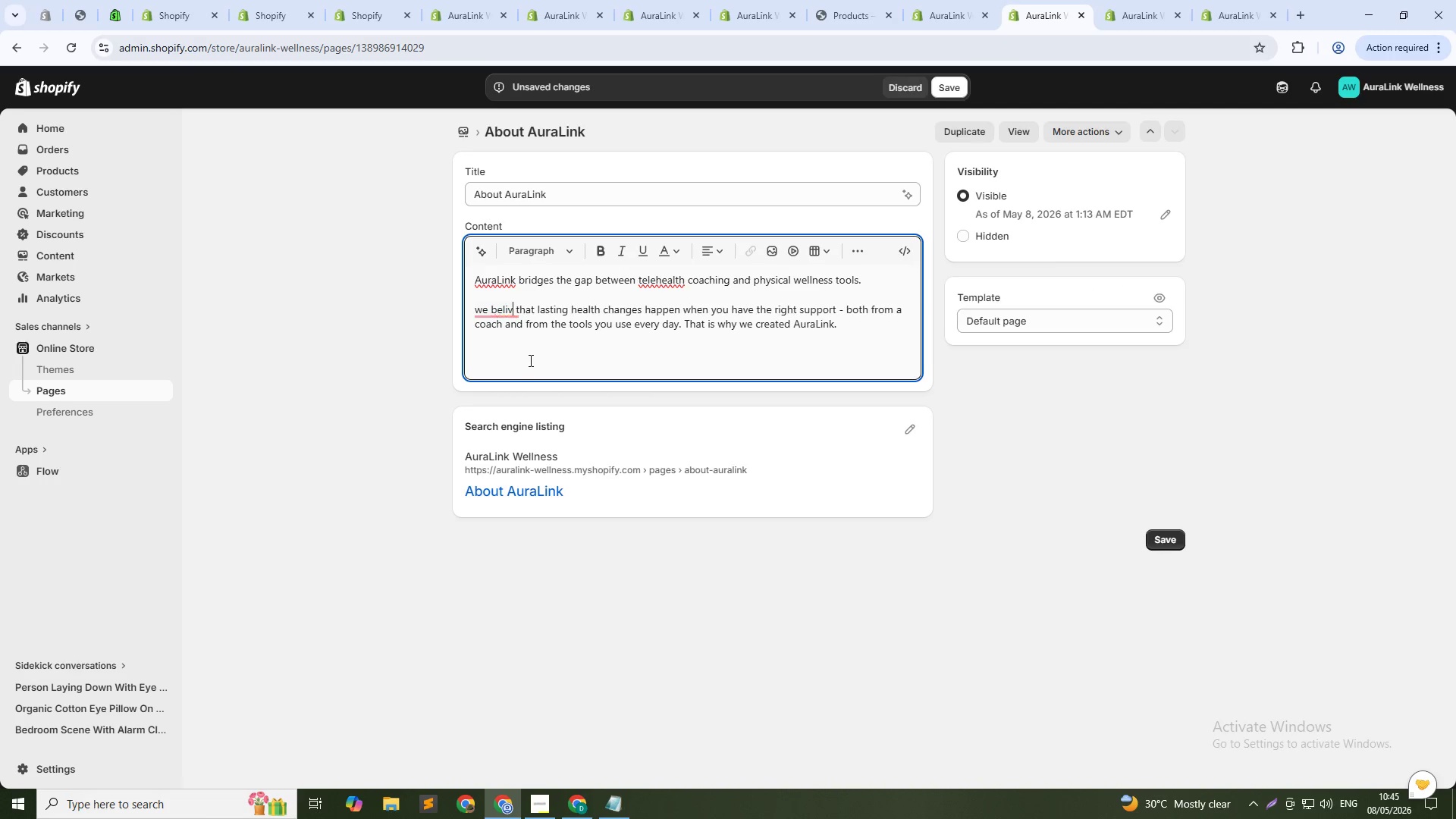 
key(Backspace)
key(Backspace)
type(eve)
 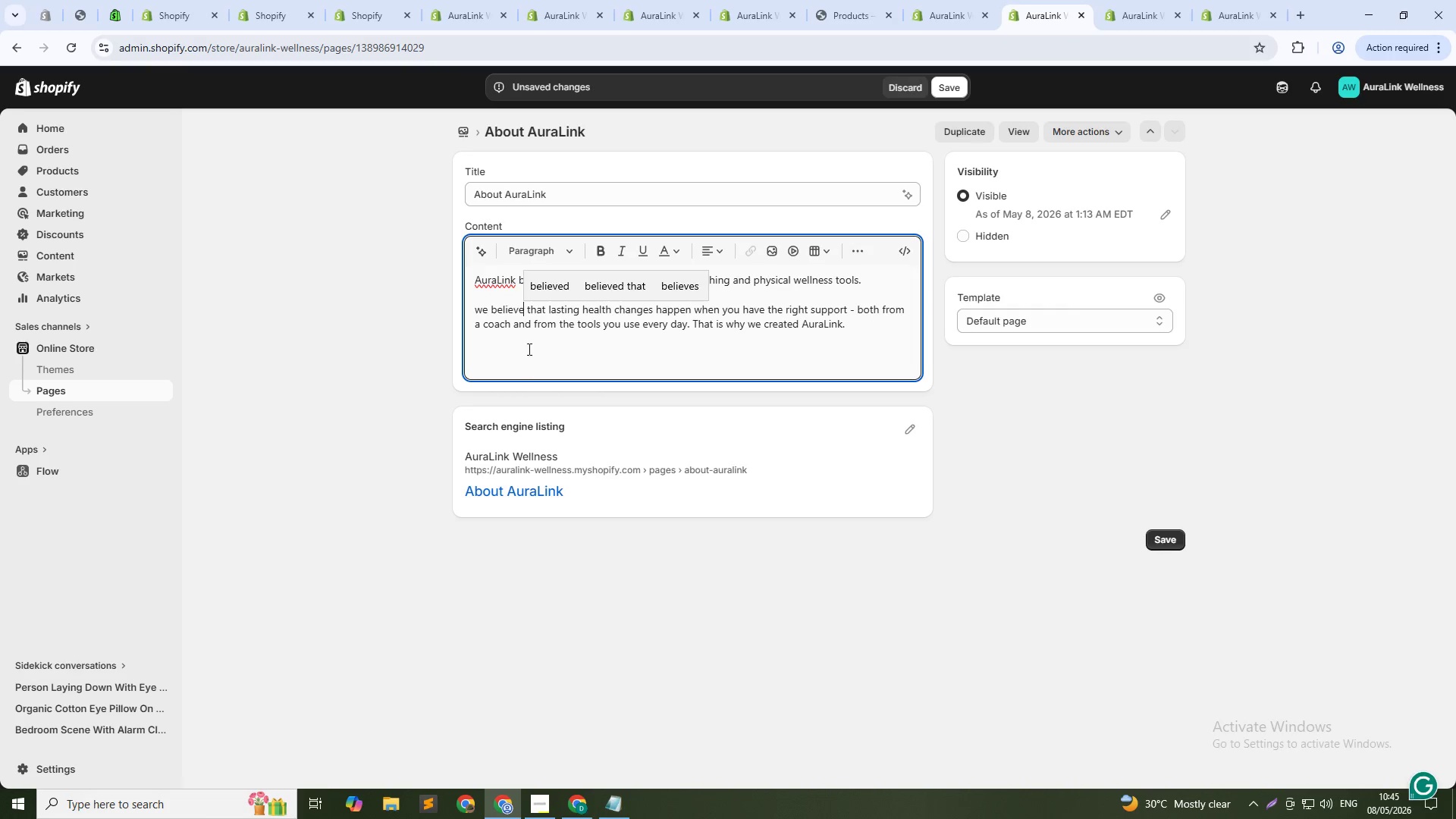 
left_click([528, 343])
 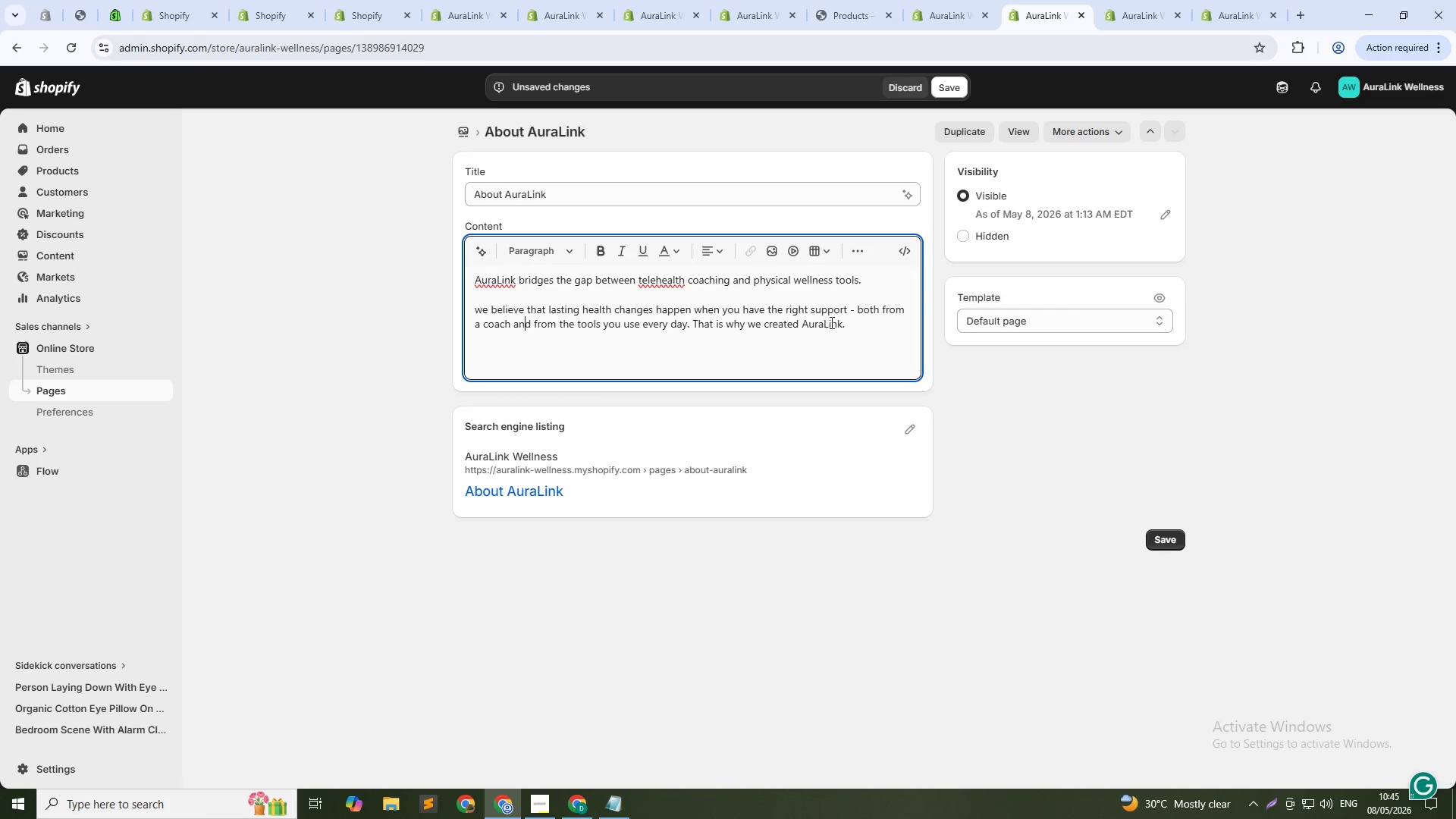 
left_click([877, 322])
 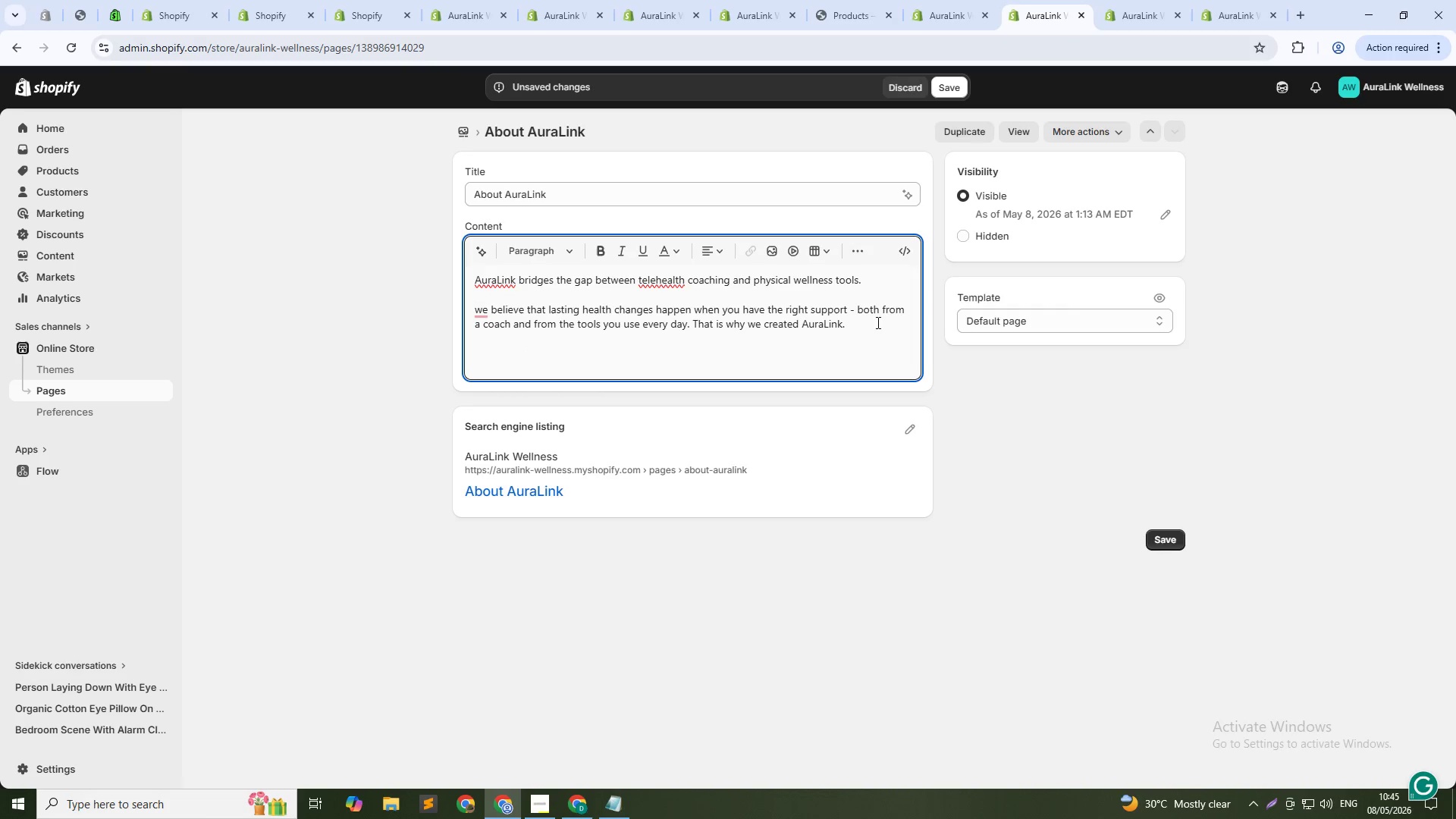 
key(Shift+Enter)
 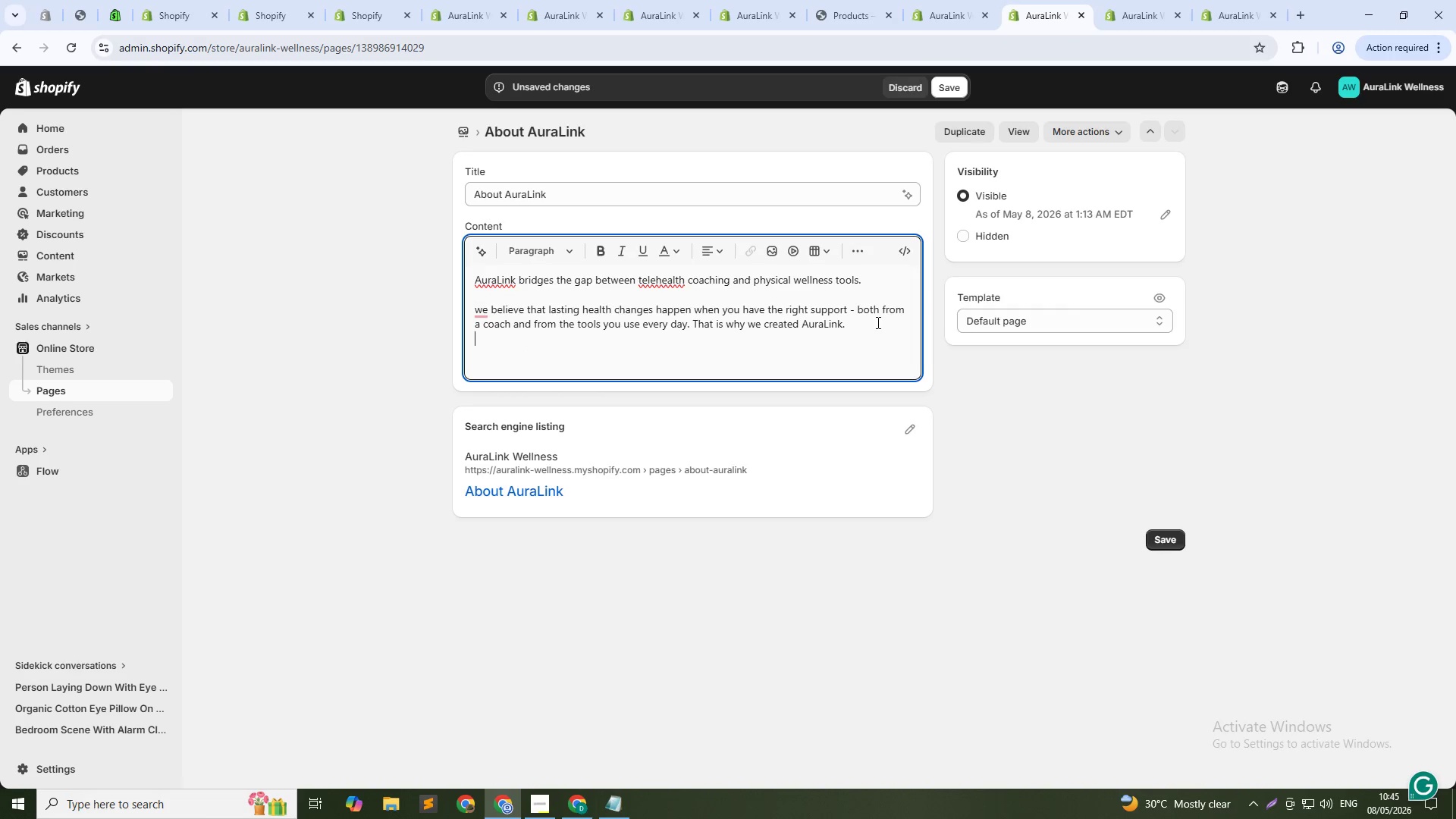 
key(Shift+Enter)
 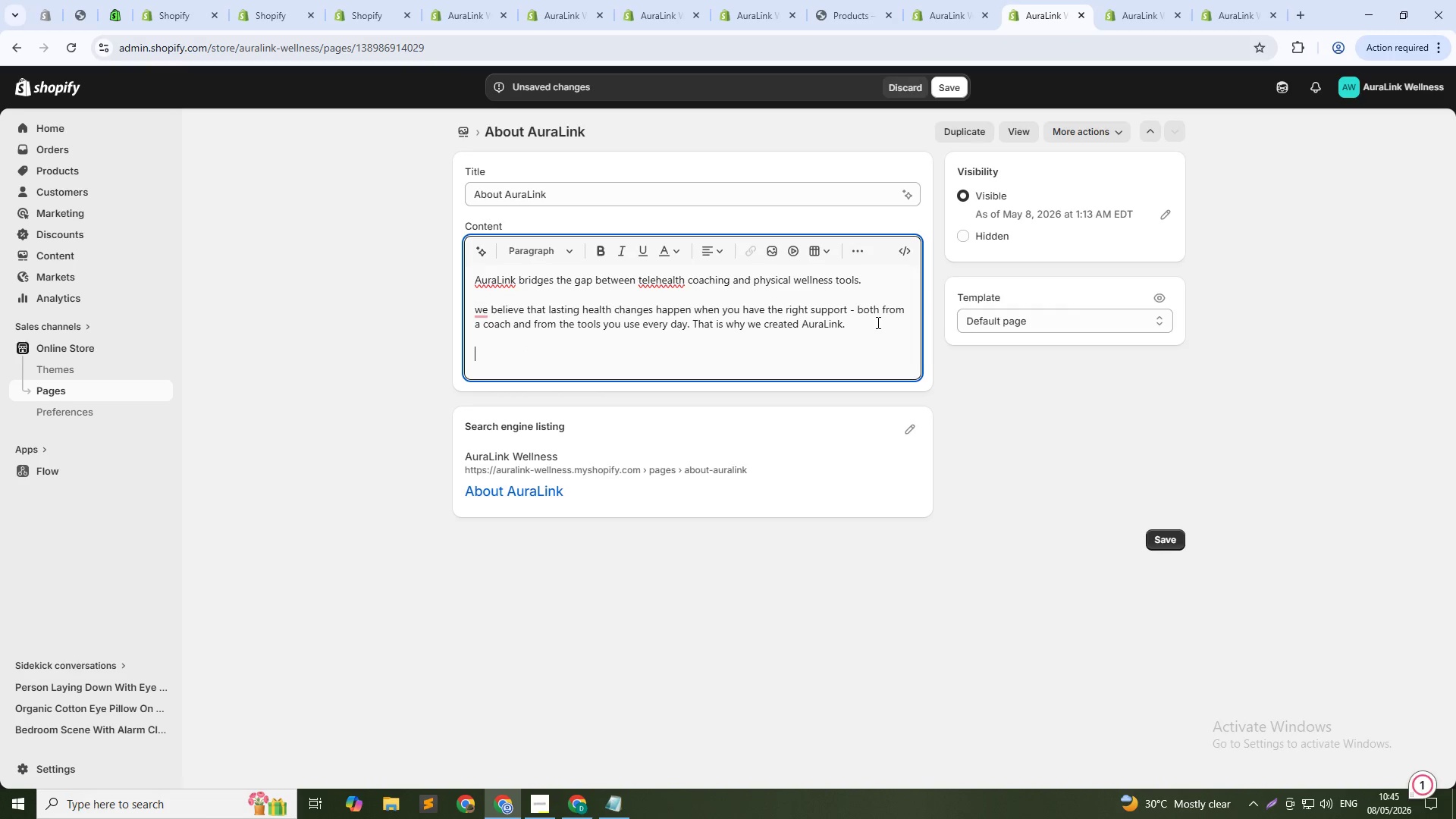 
type(Our platform connects you with cr)
key(Backspace)
type(ertified health coaches who special)
 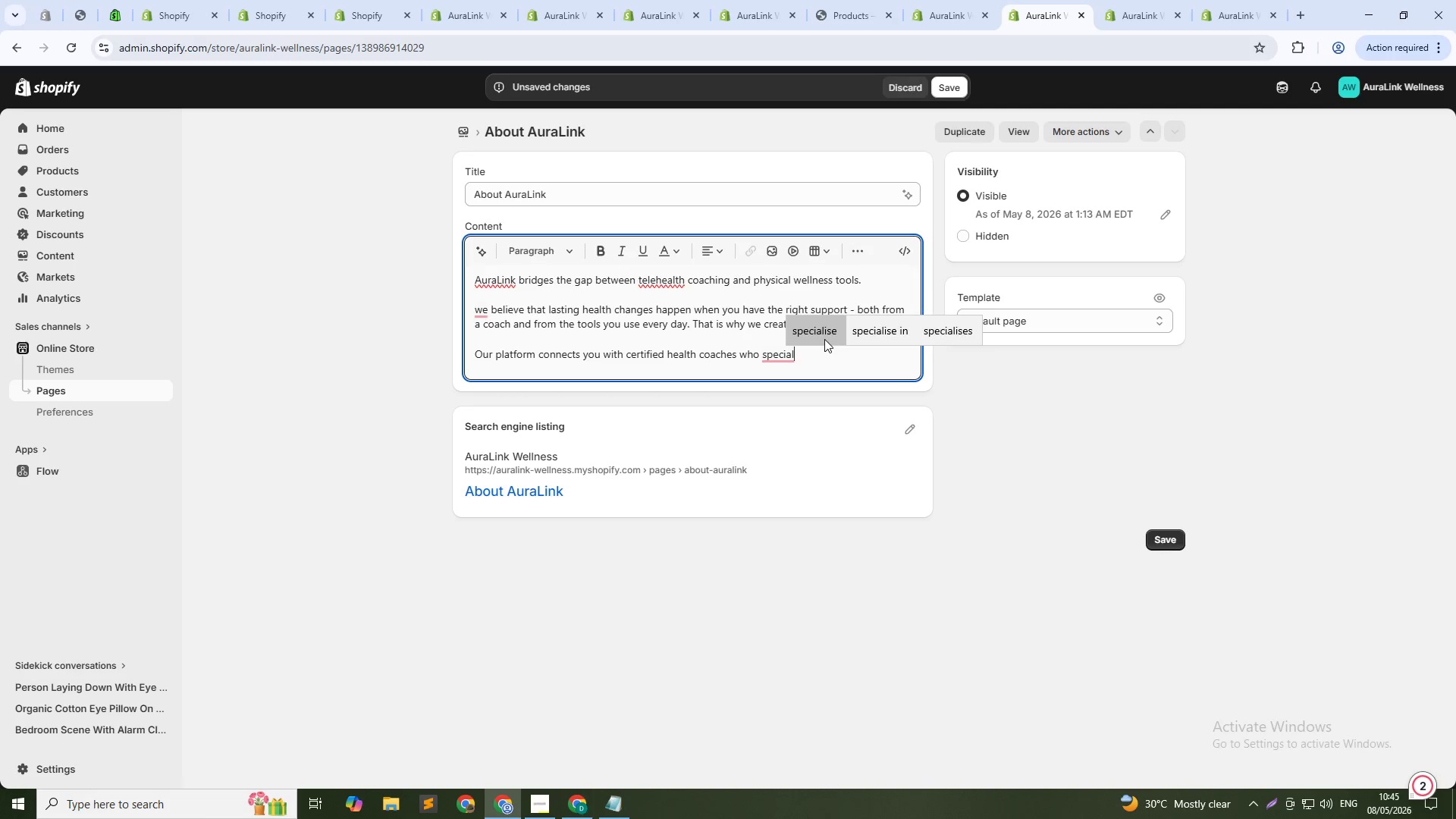 
key(Backspace)
key(Backspace)
key(Backspace)
type(ialie in:)
 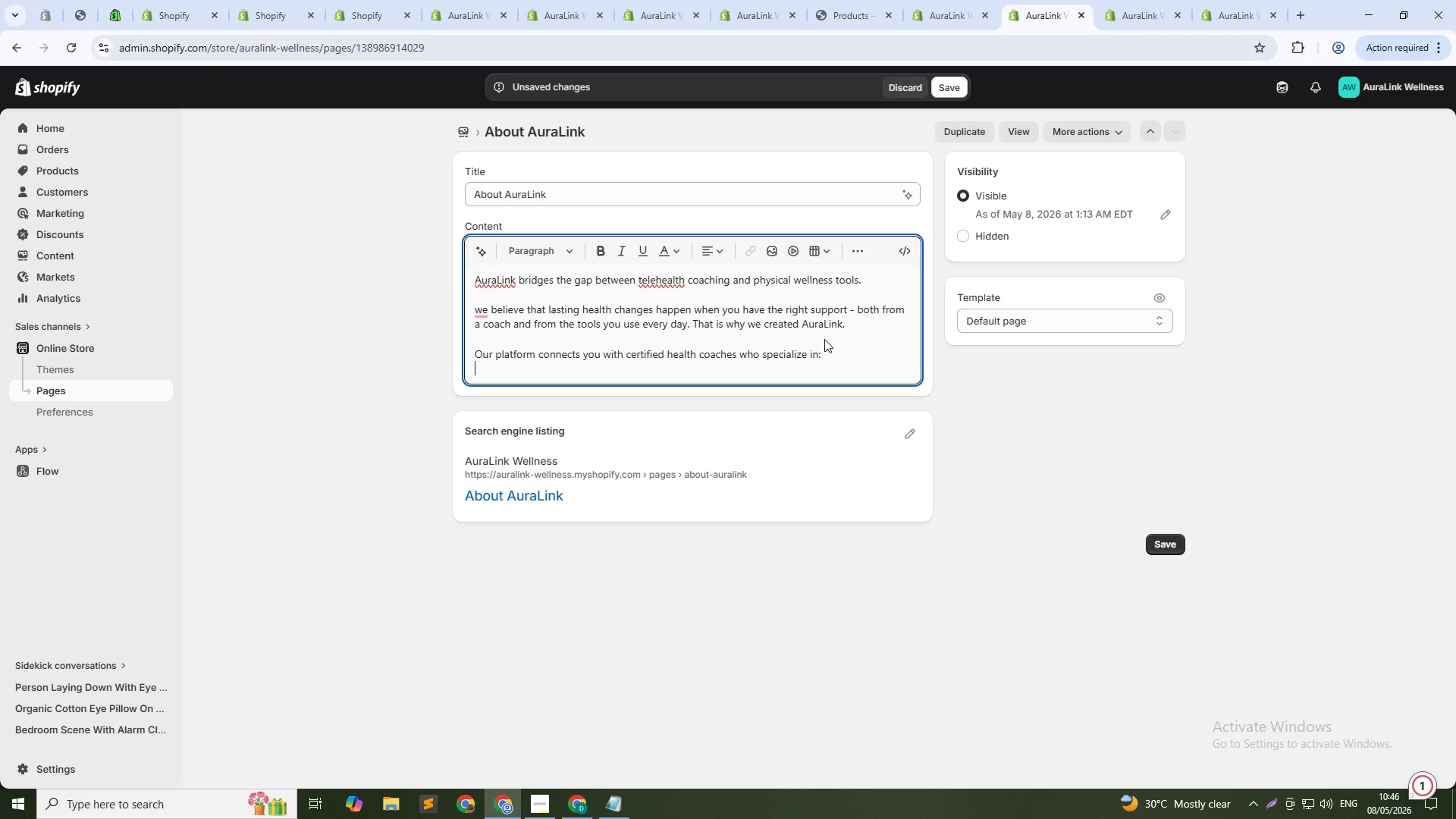 
hold_key(key=Z, duration=0.42)
 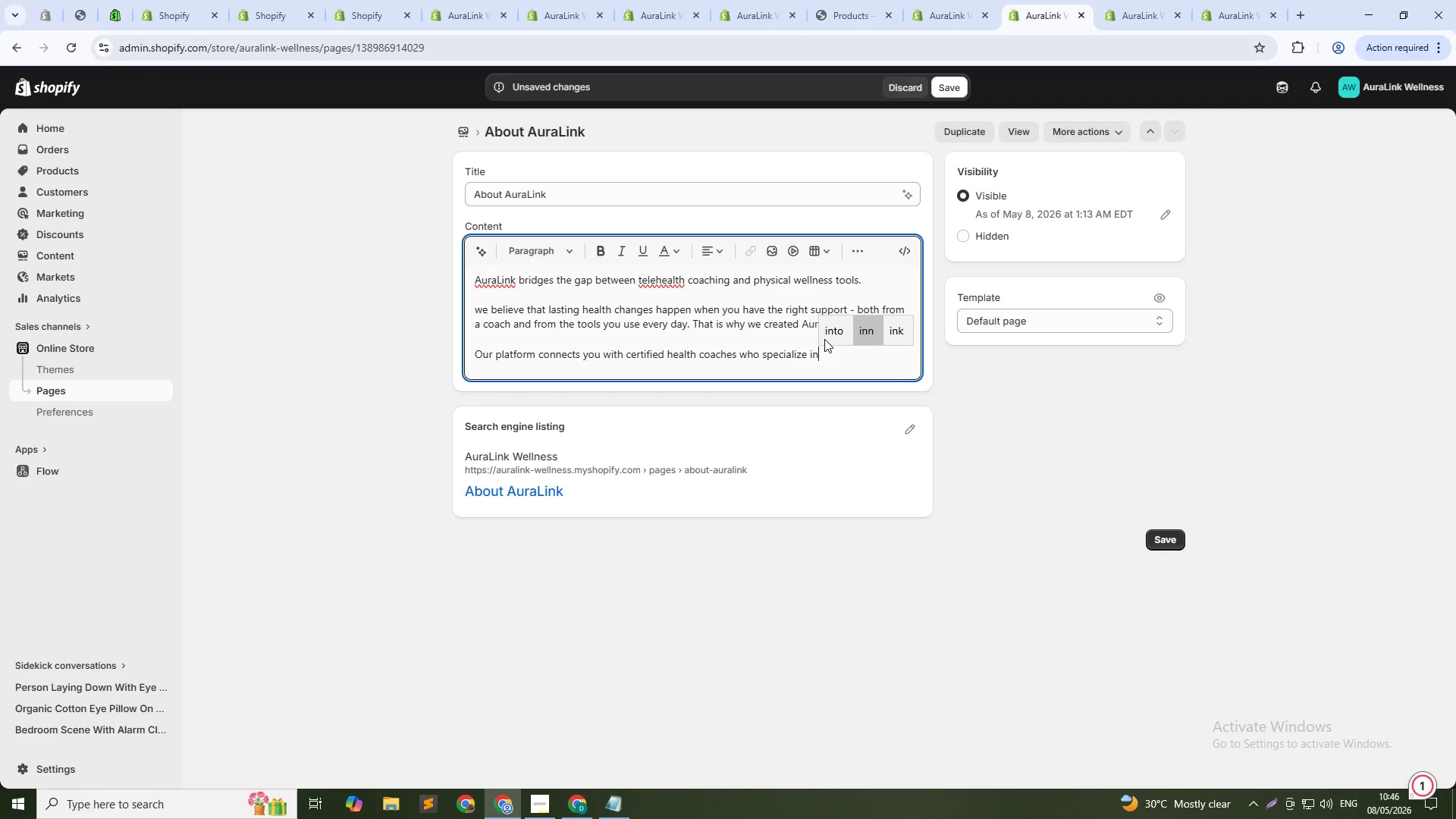 
key(Shift+Enter)
 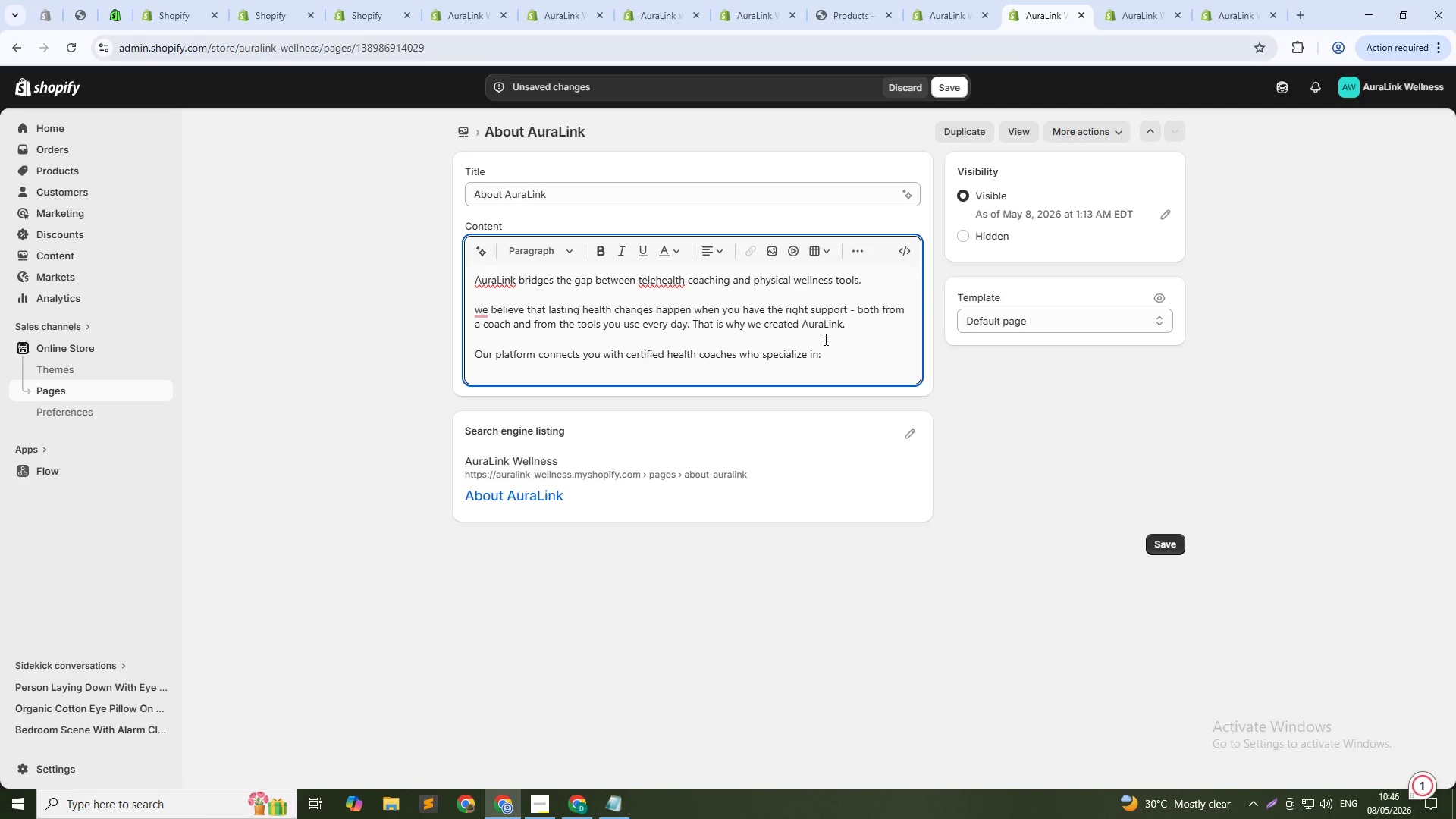 
key(Shift+Enter)
 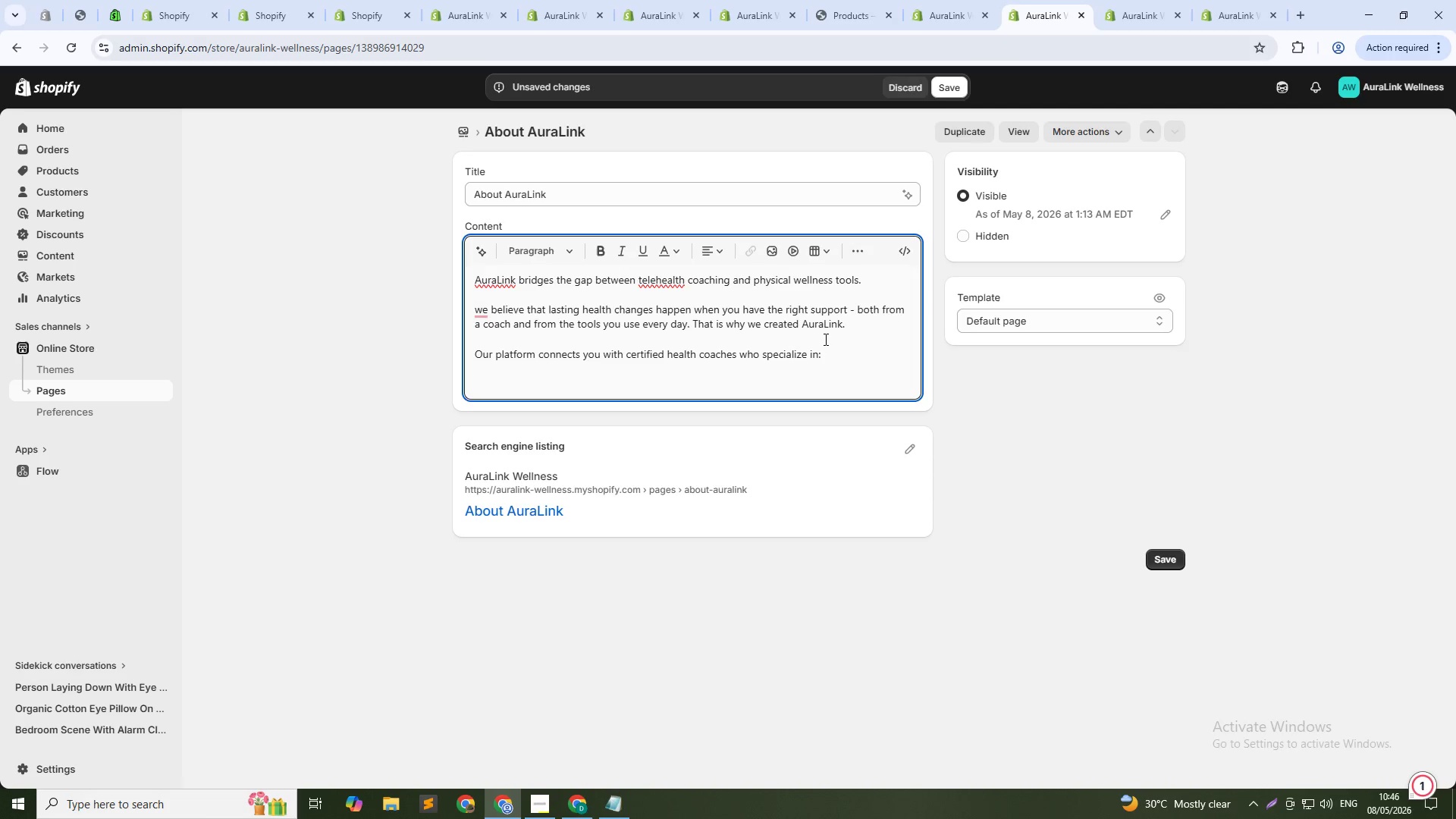 
type(- Circadian Balance (sleep and light therapy))
 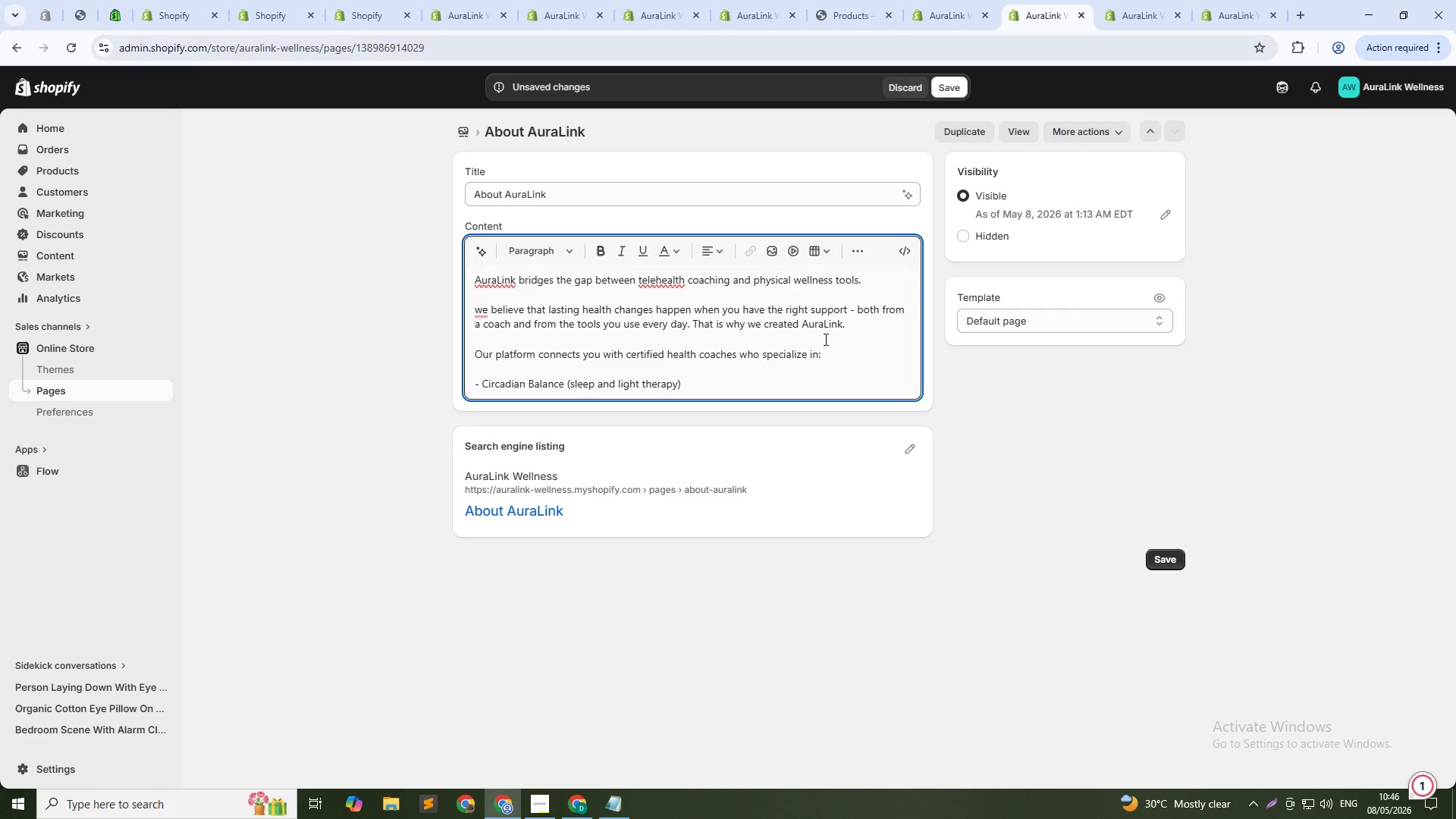 
key(Shift+Enter)
 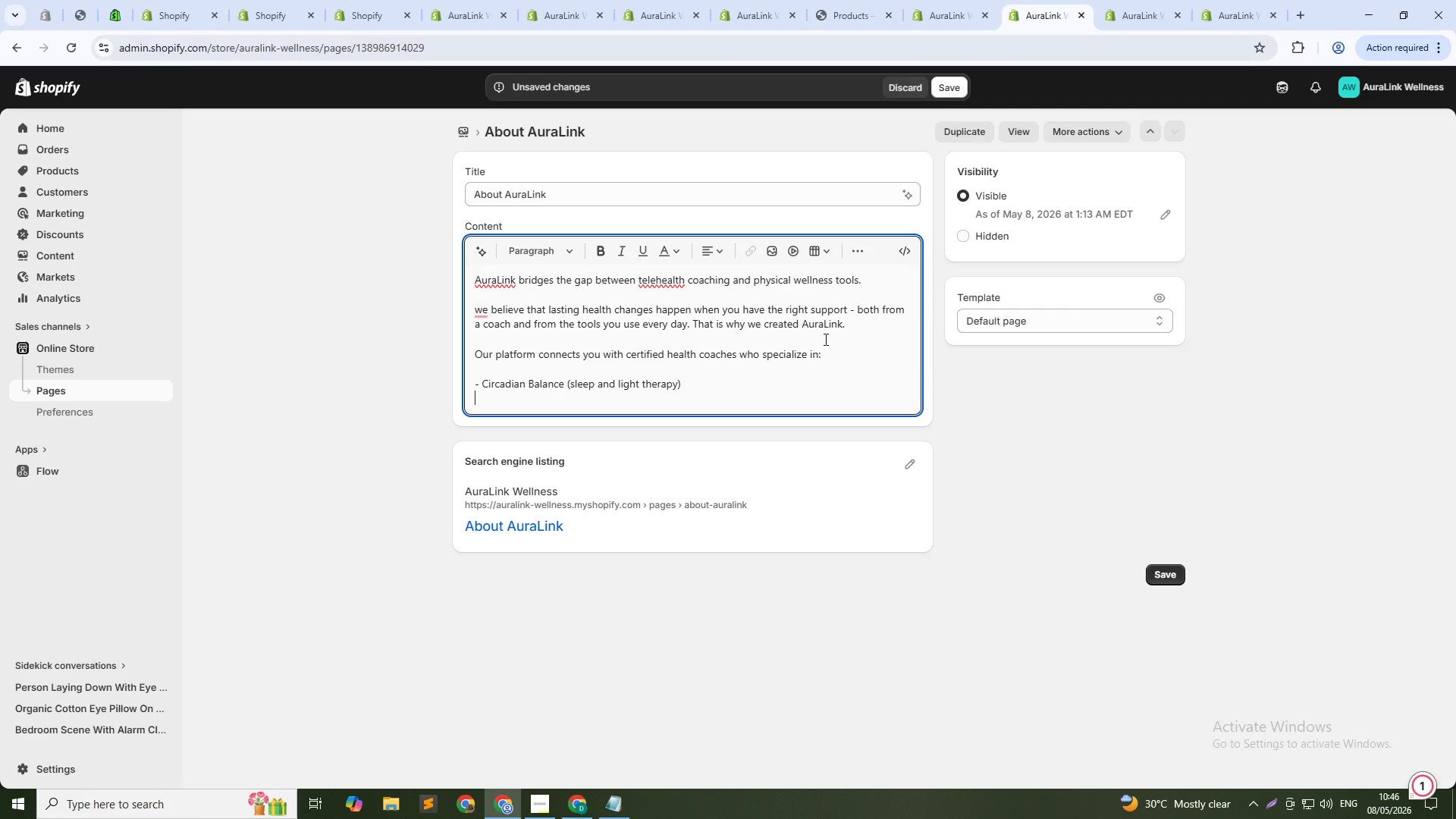 
type(- Cognitive fLOW (focus)
key(Backspace)
key(Backspace)
key(Backspace)
key(Backspace)
key(Backspace)
type(FOCUS, MEI)
key(Backspace)
type(DITATION, AND ERGONOMICS))
 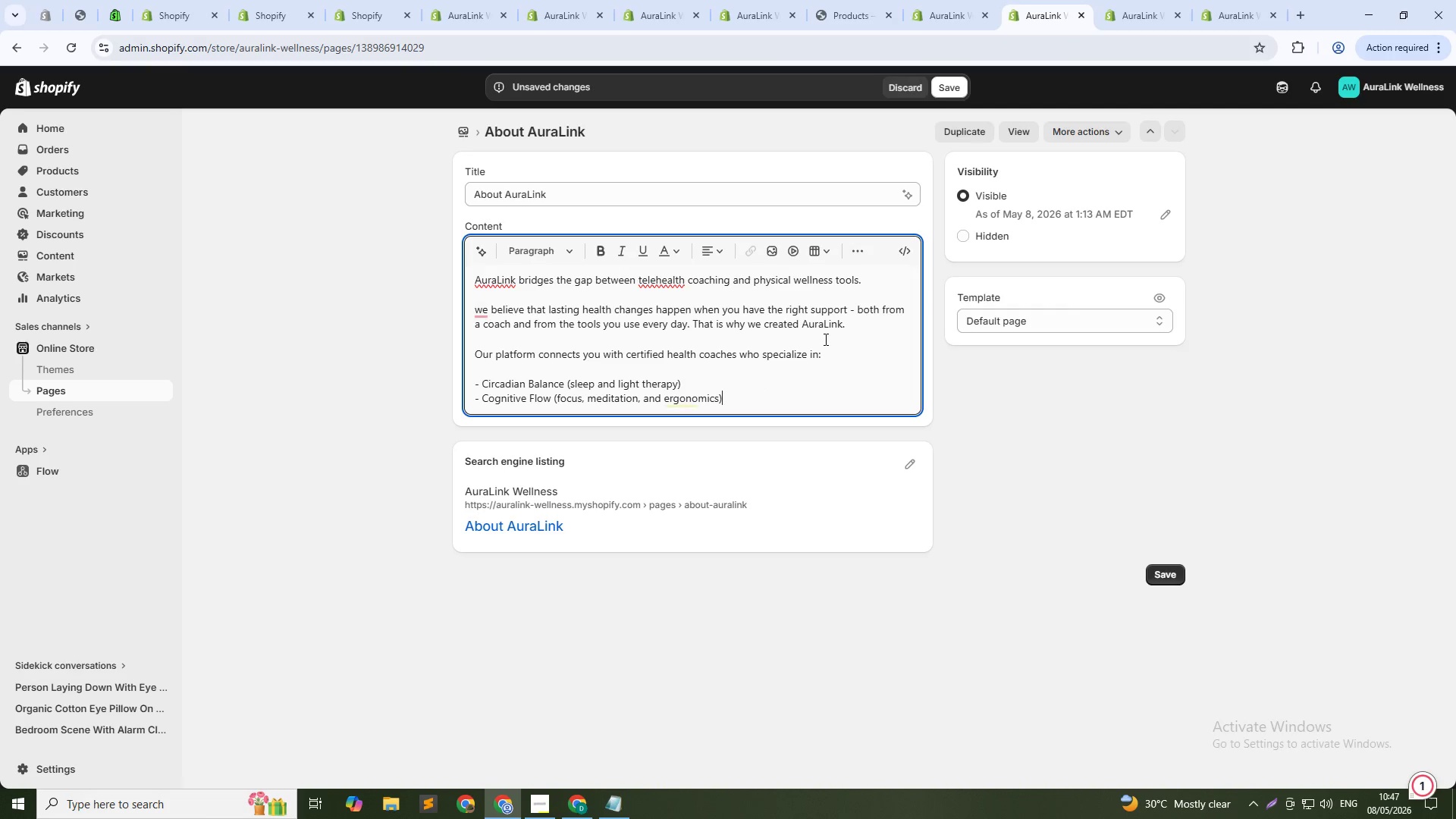 
hold_key(key=CapsLock, duration=0.31)
 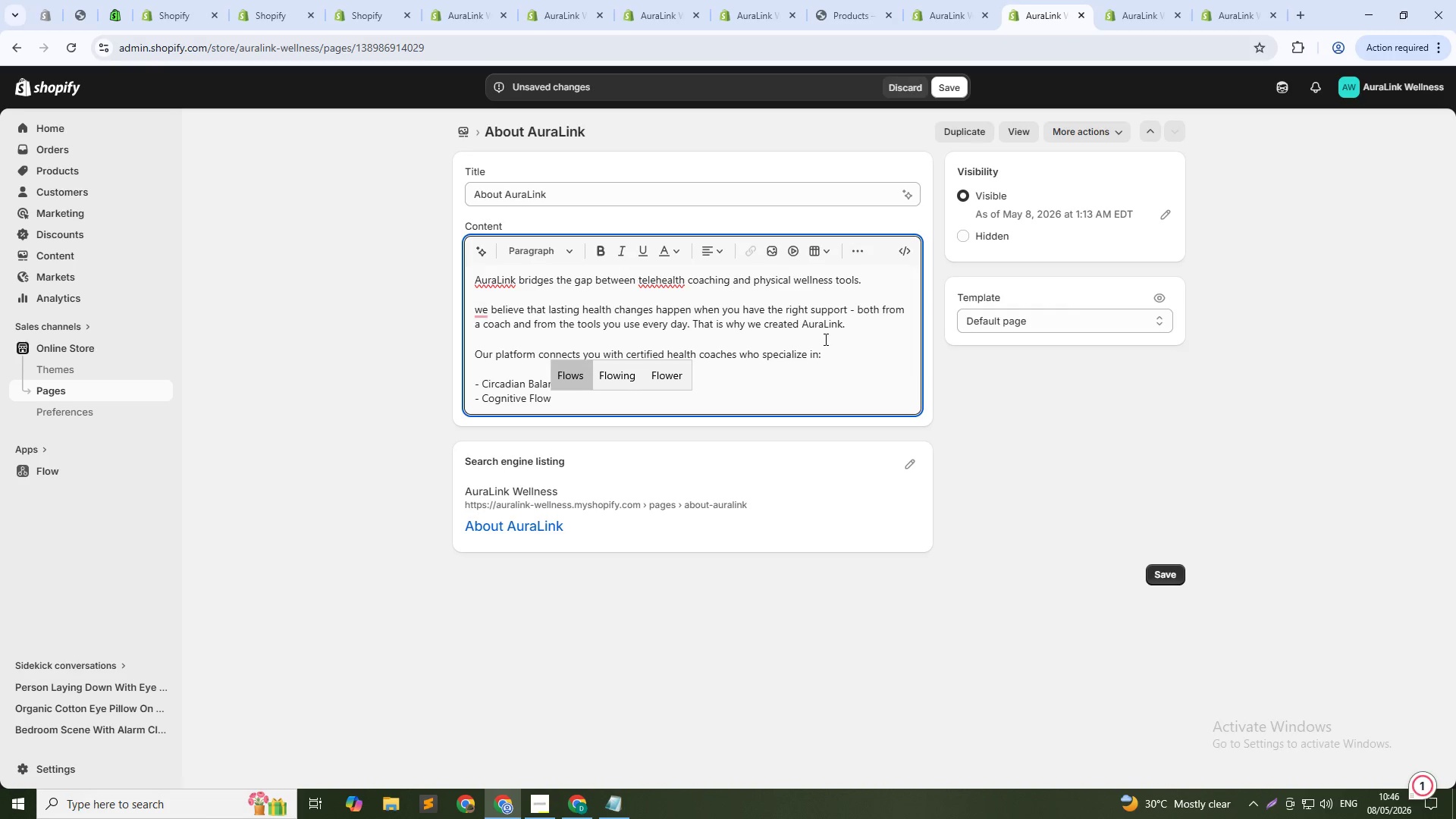 
key(Shift+Enter)
 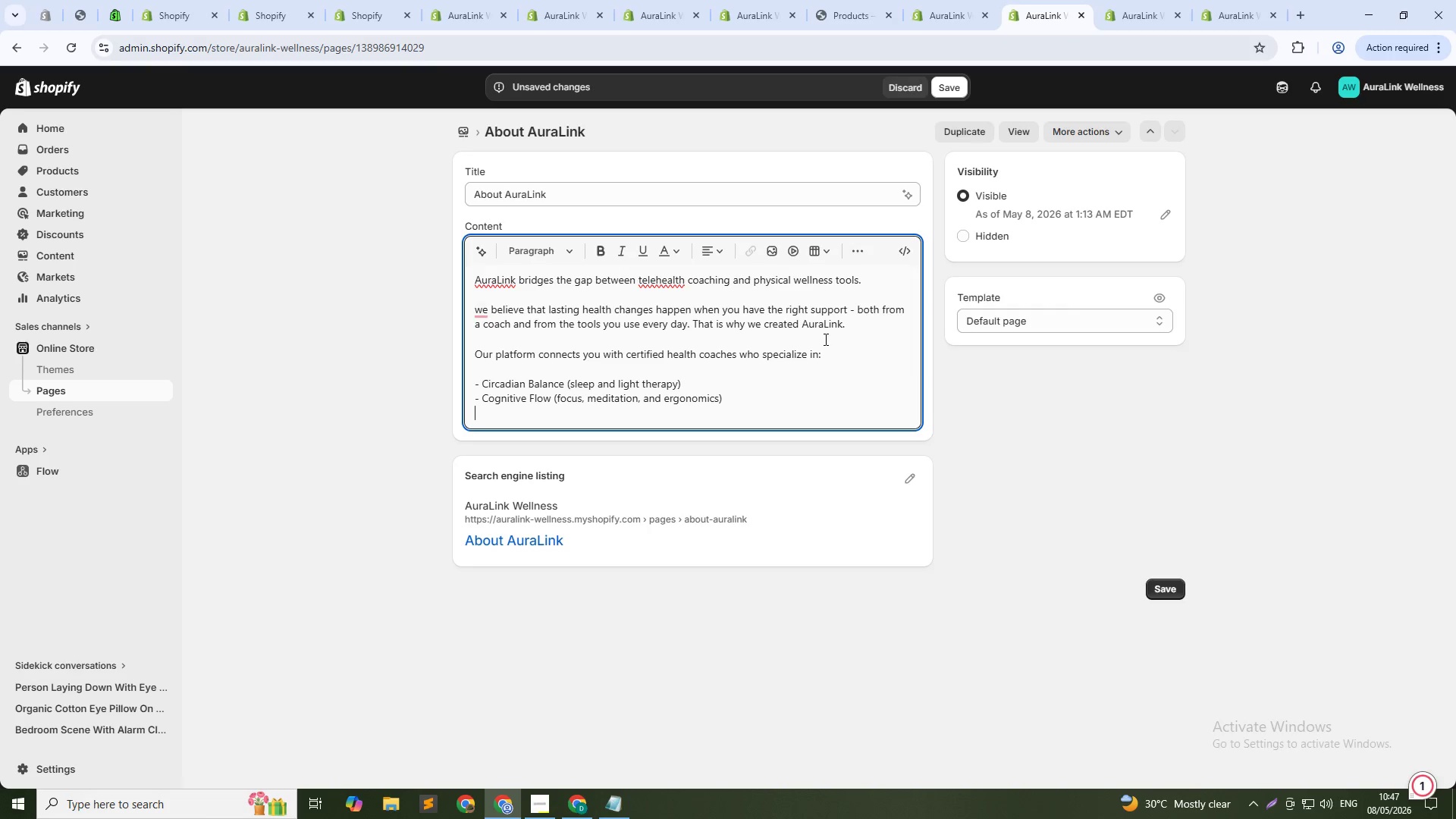 
type(- Vitality Support ( nu)
key(Backspace)
key(Backspace)
key(Backspace)
type(nutrition, hydration, and movement))
 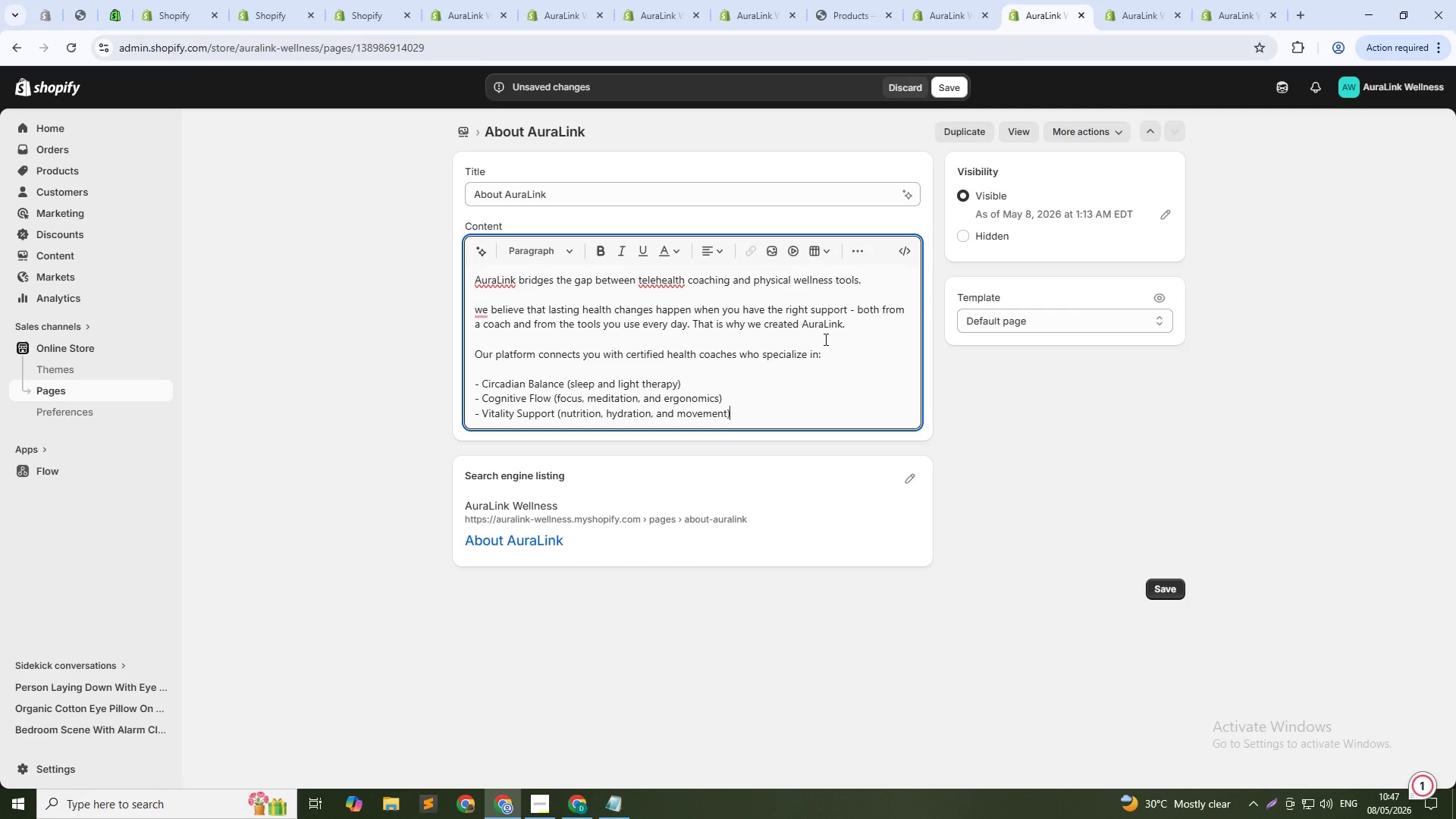 
key(Shift+Backslash)
 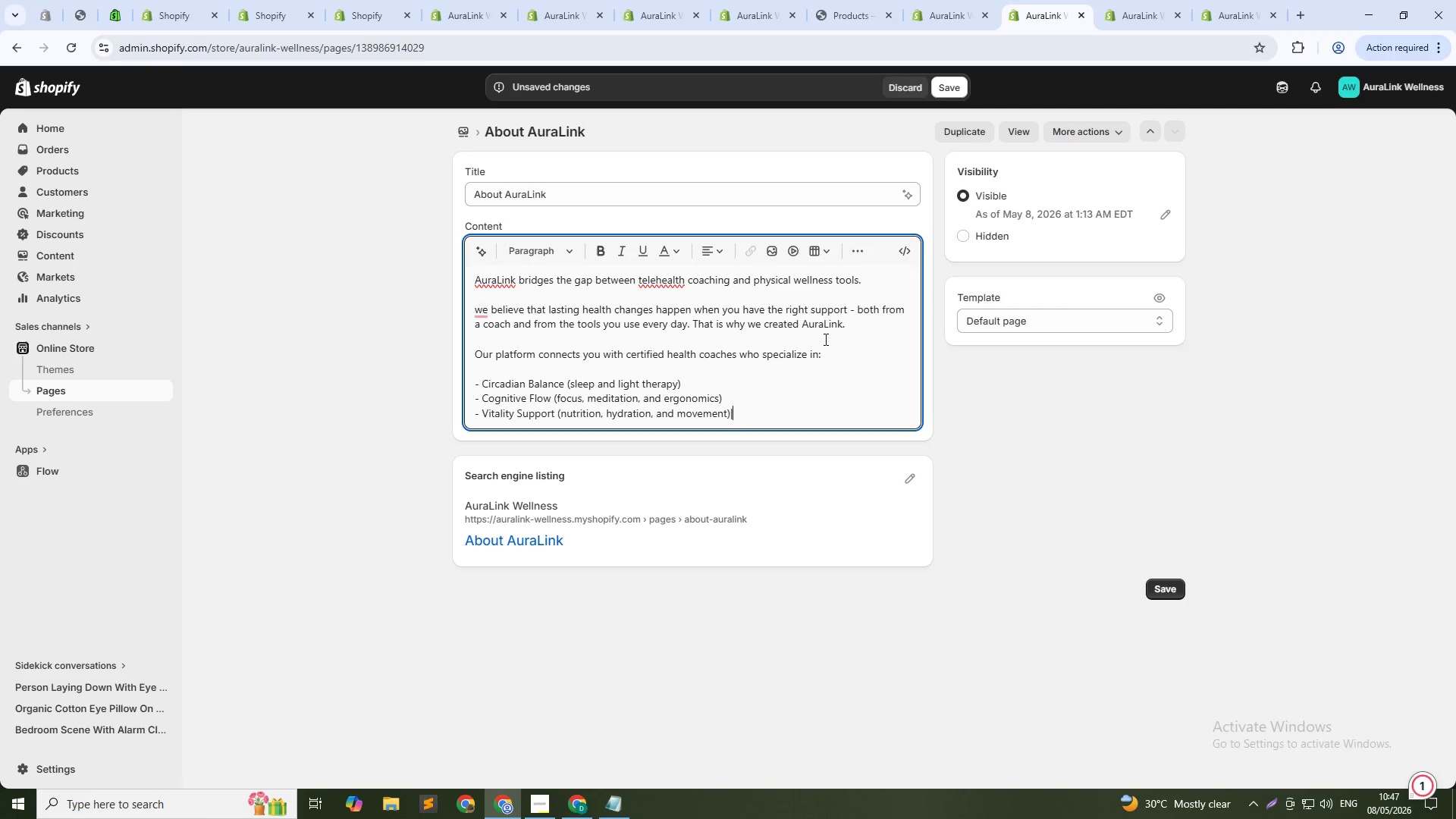 
key(Shift+Backslash)
 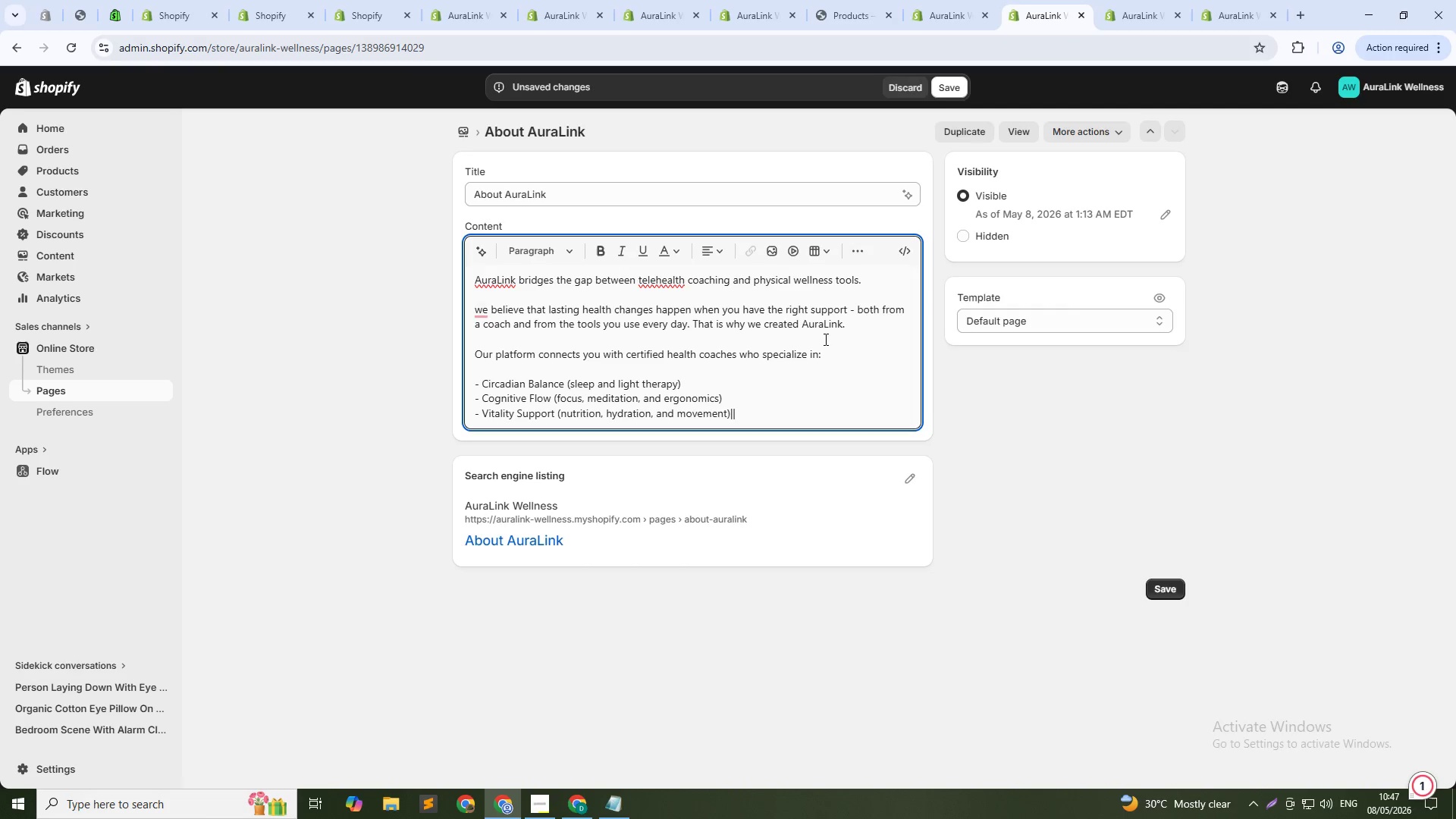 
key(Shift+Enter)
 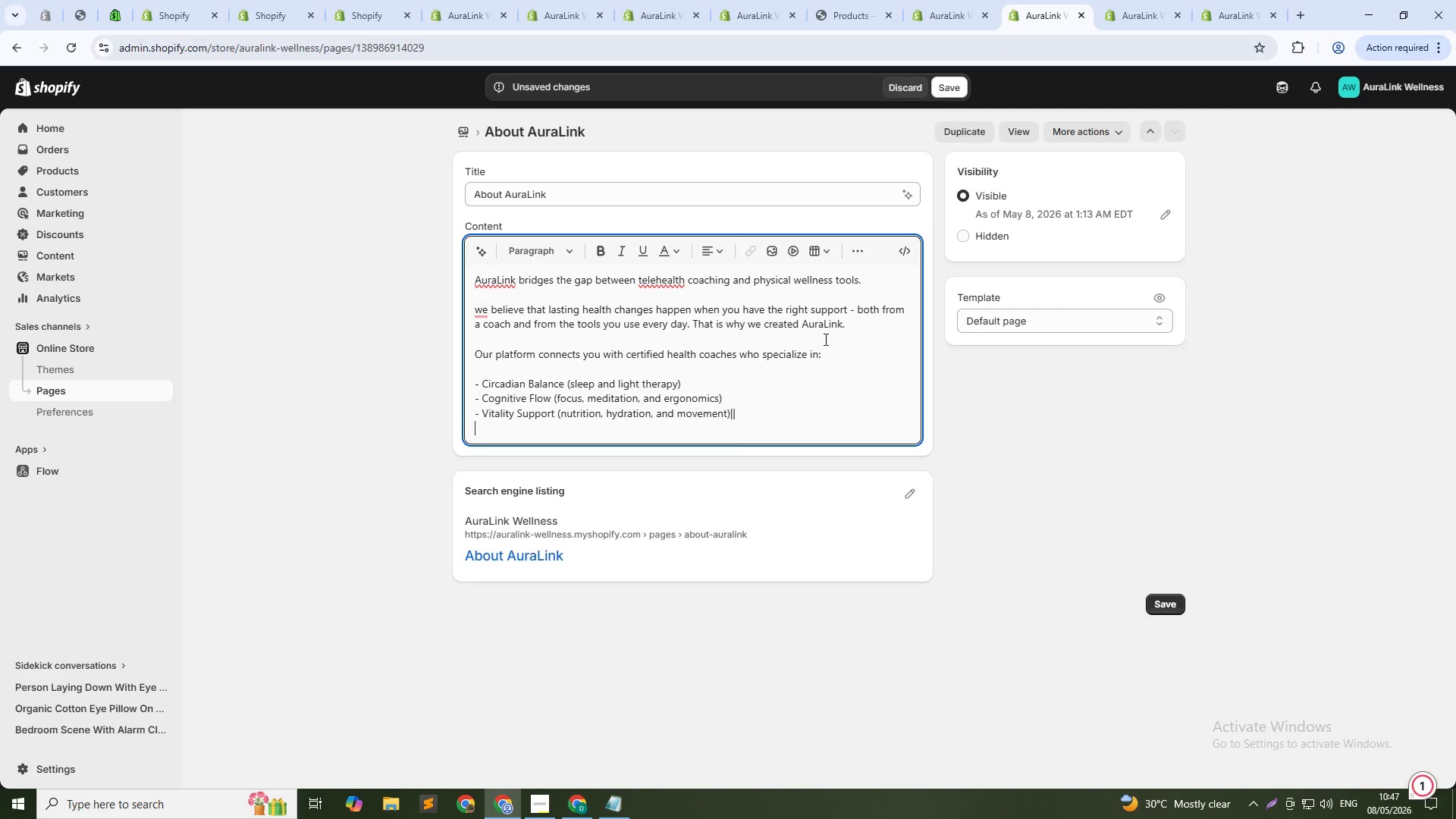 
key(Shift+Enter)
 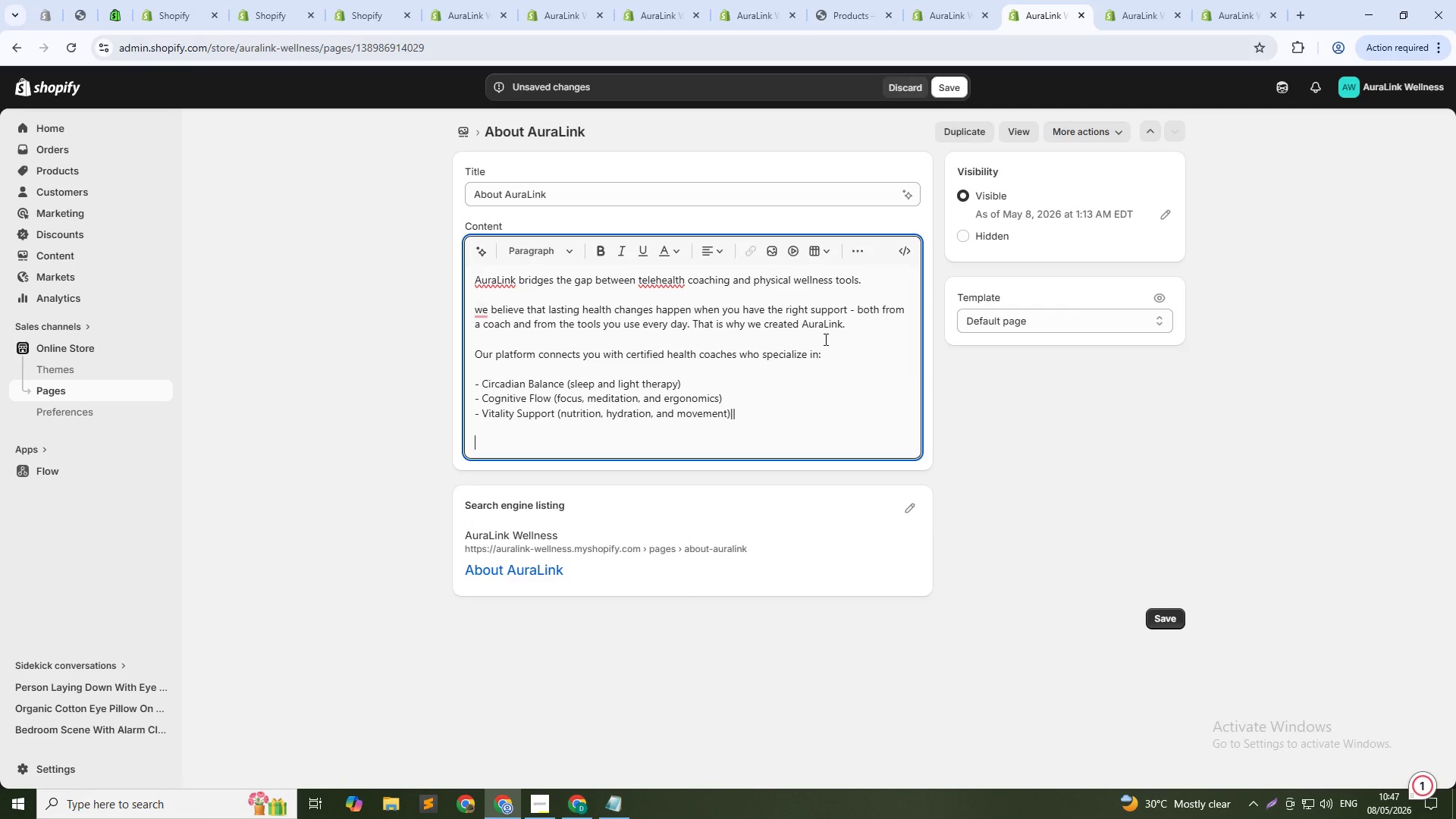 
type(But coaching alone is not enough. You alo)
key(Backspace)
type(so need the right tools to build lasting habits.)
 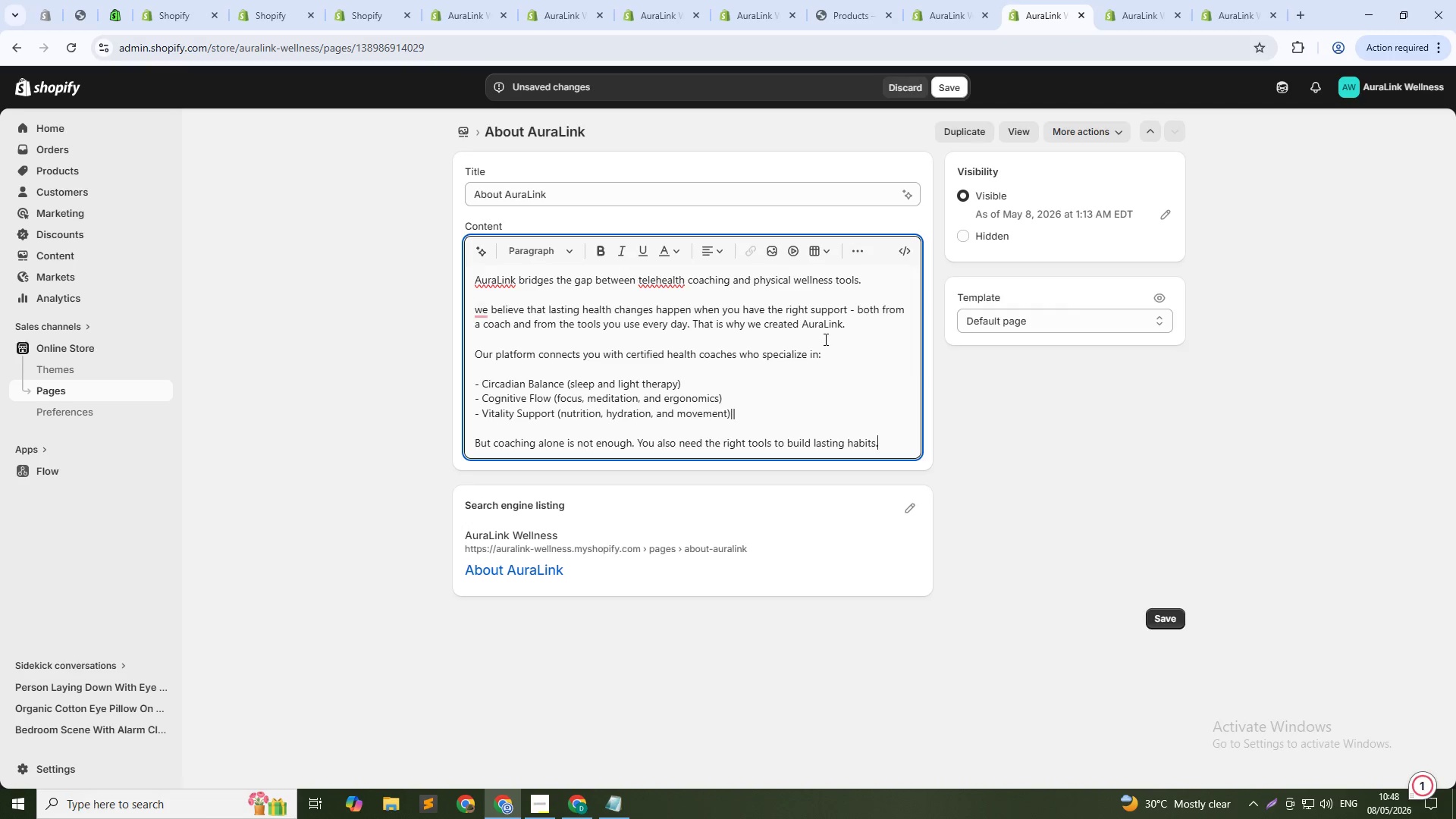 
key(Shift+Enter)
 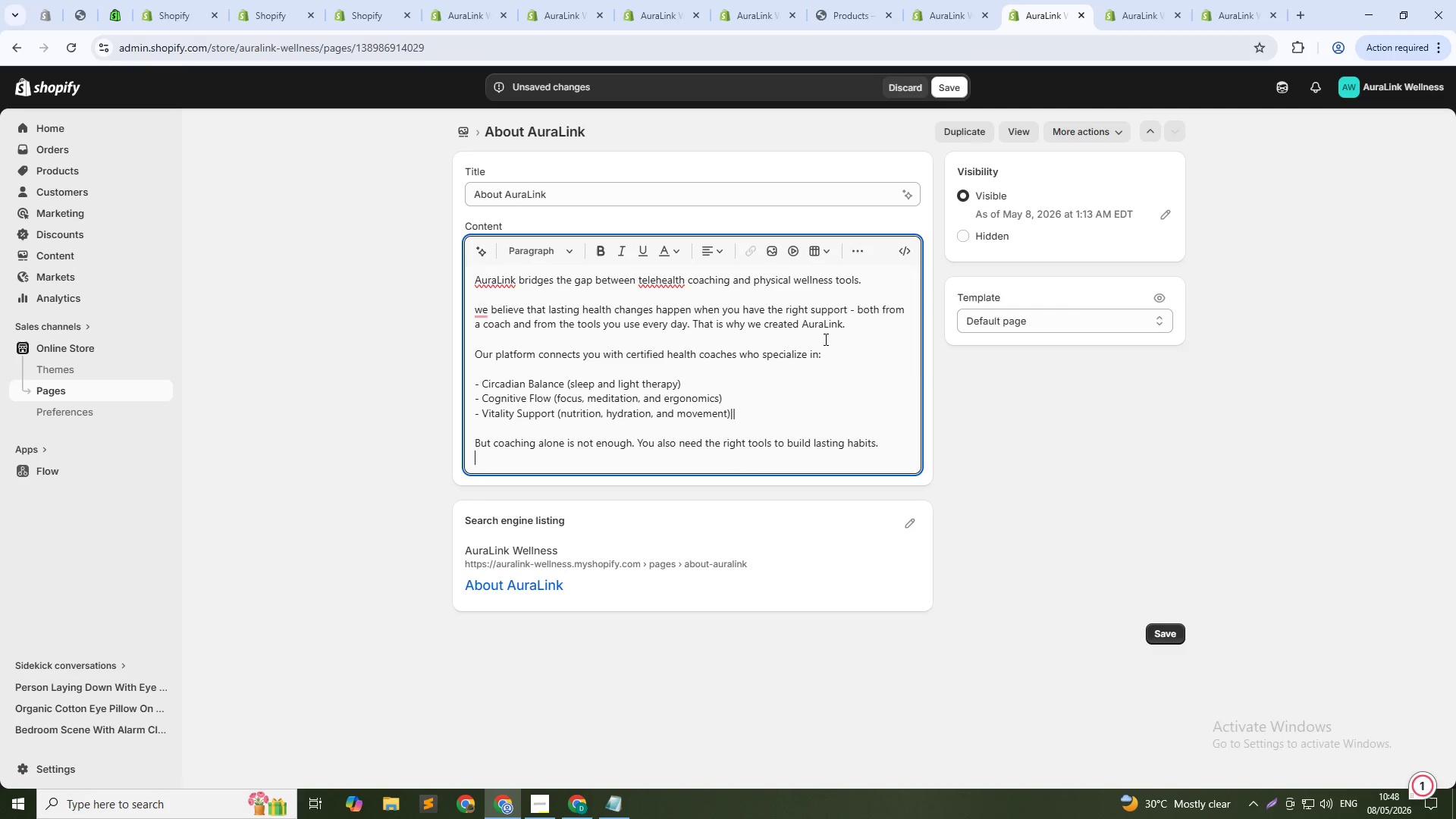 
key(Shift+Enter)
 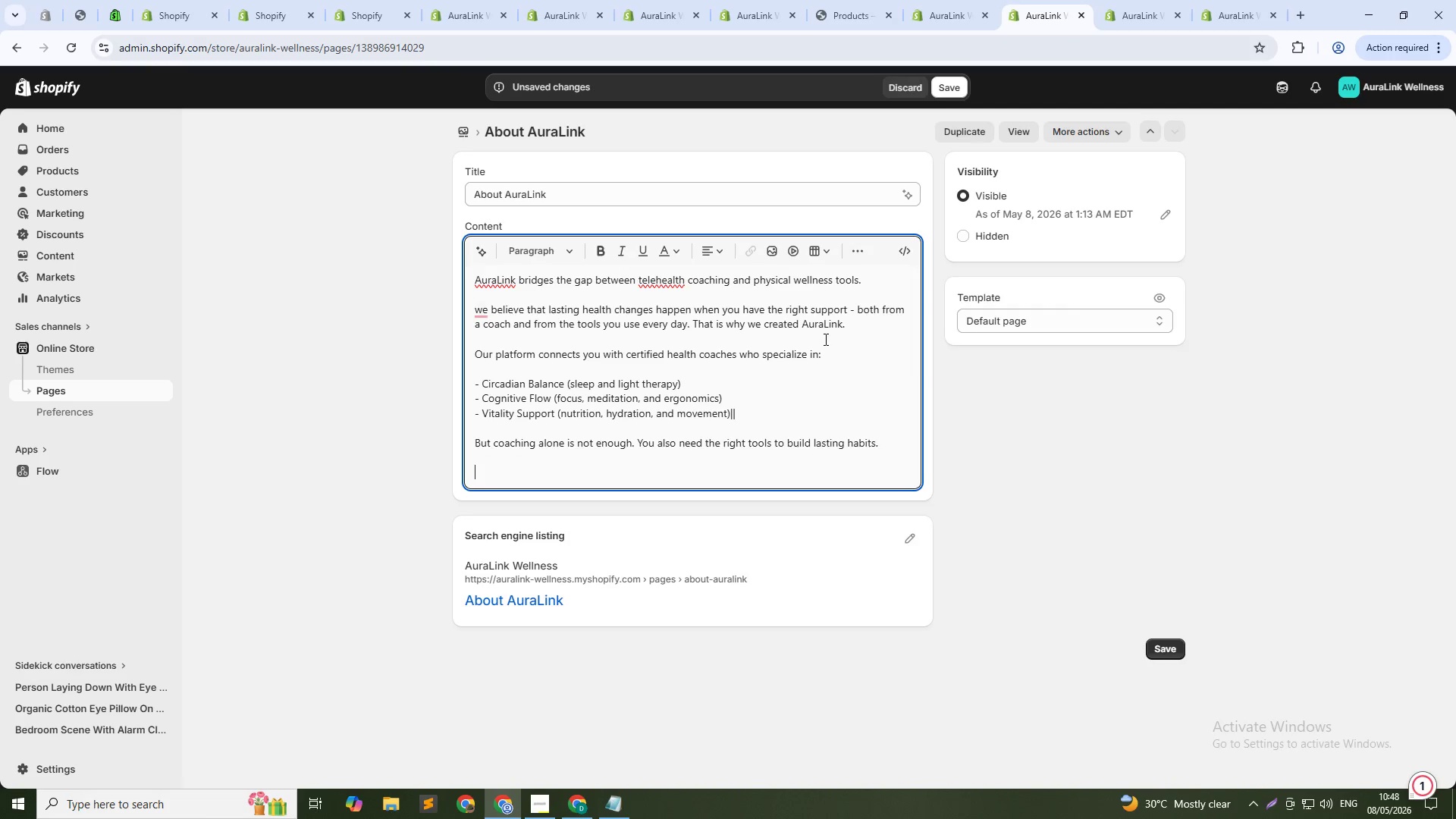 
type(That is where our stone)
key(Backspace)
key(Backspace)
type(re comes in.)
 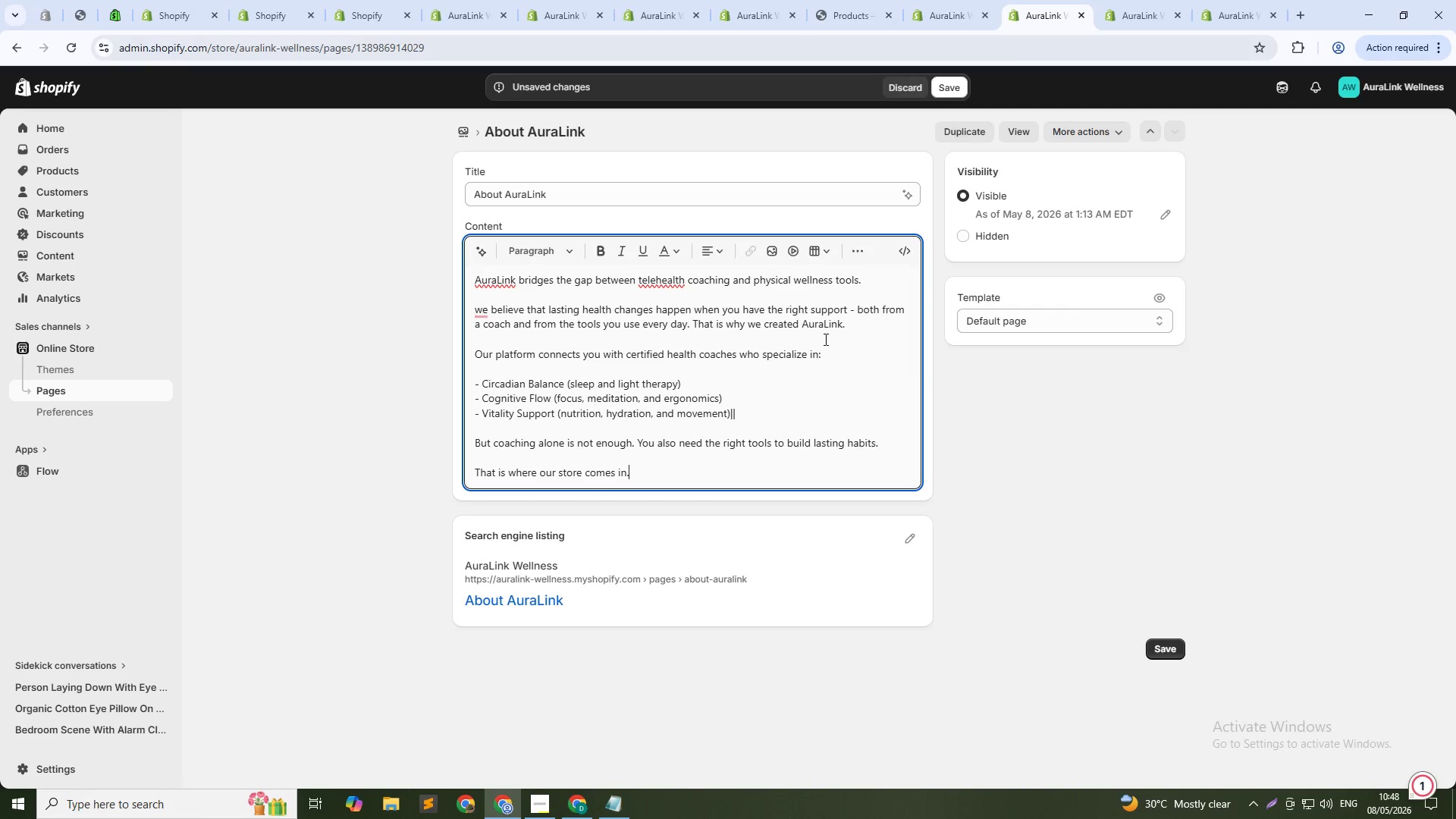 
key(Shift+Enter)
 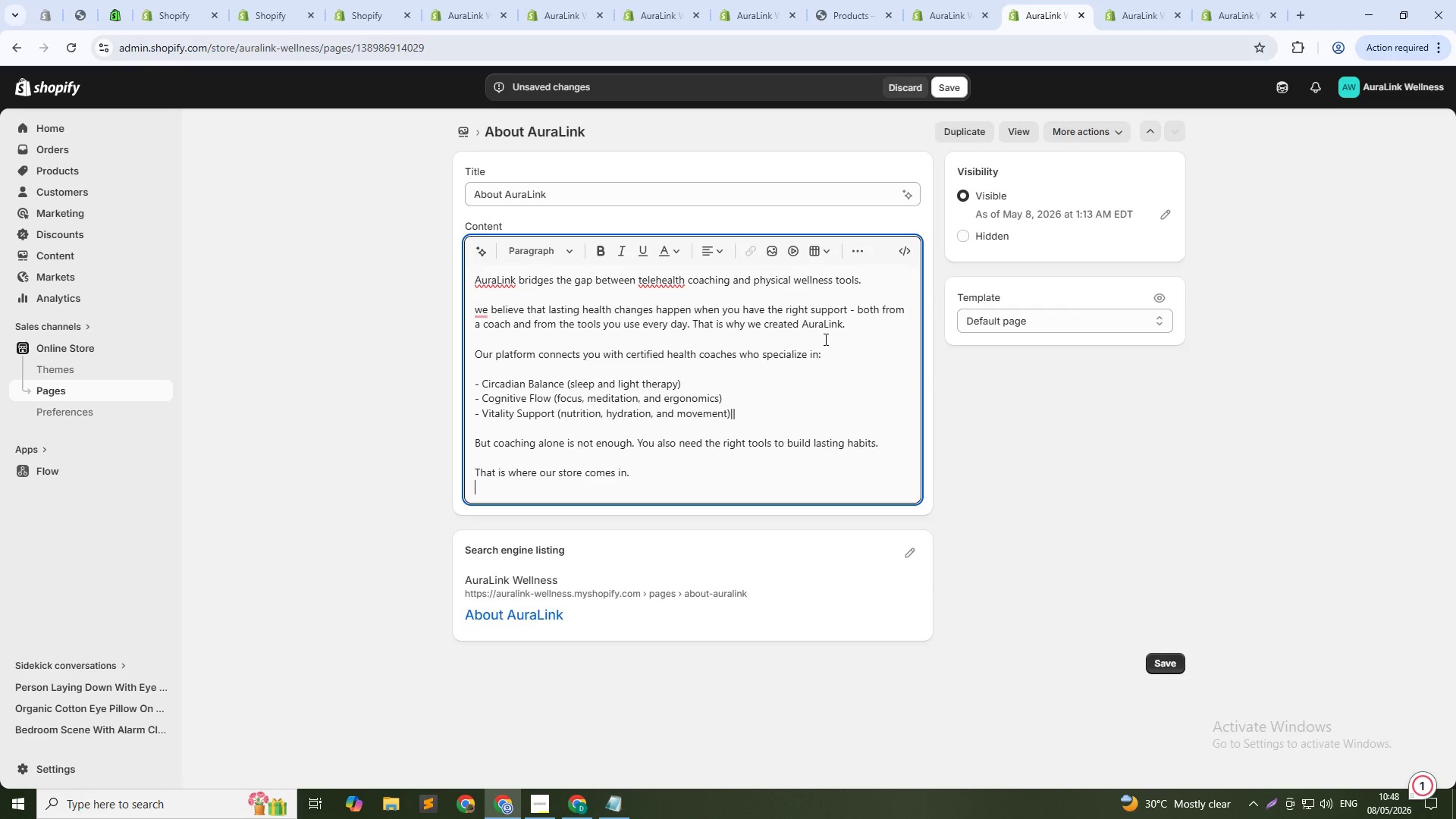 
key(Shift+Enter)
 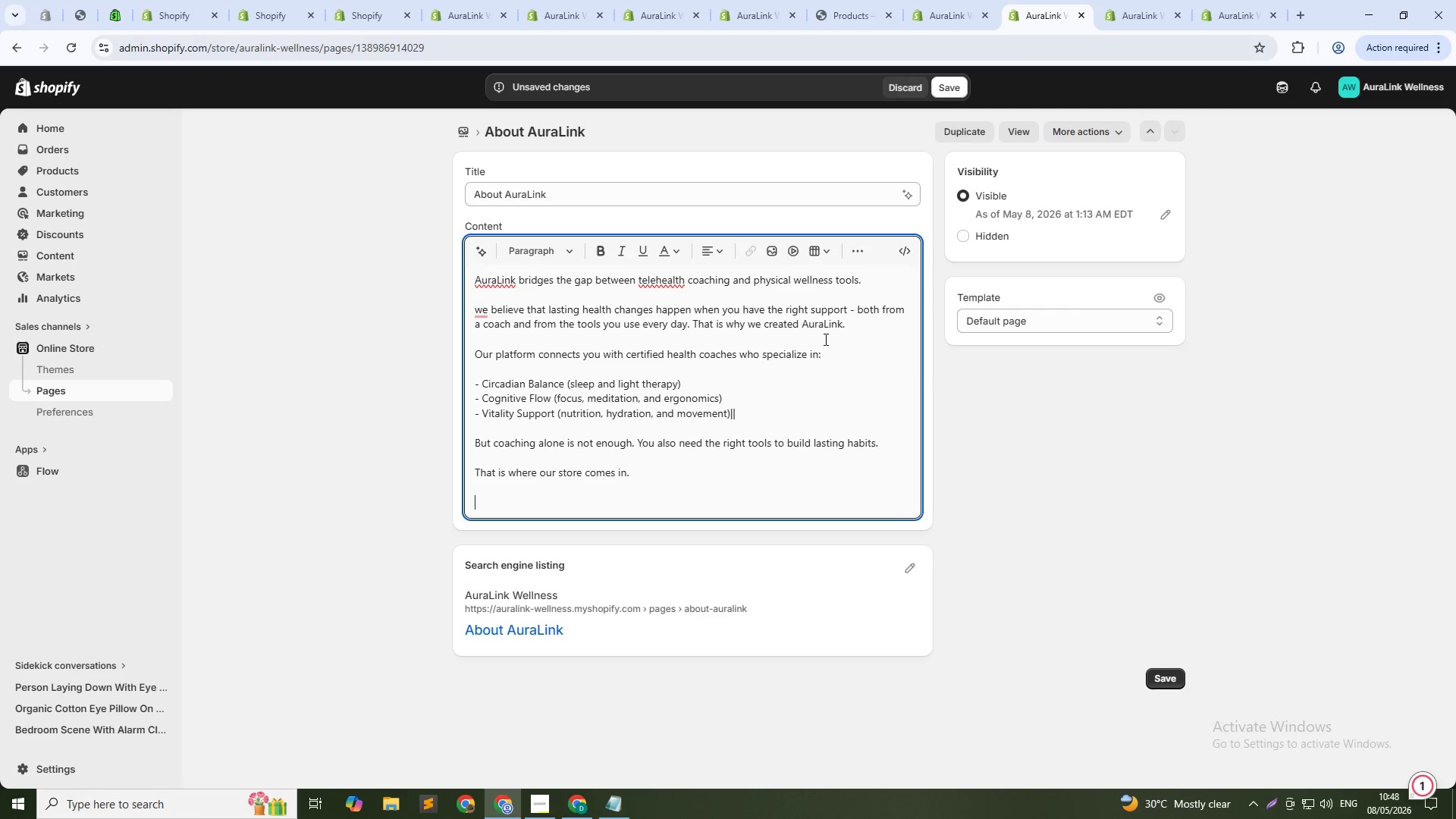 
type(Every product in our catalog is hand-picked by AuraLink coaches)
 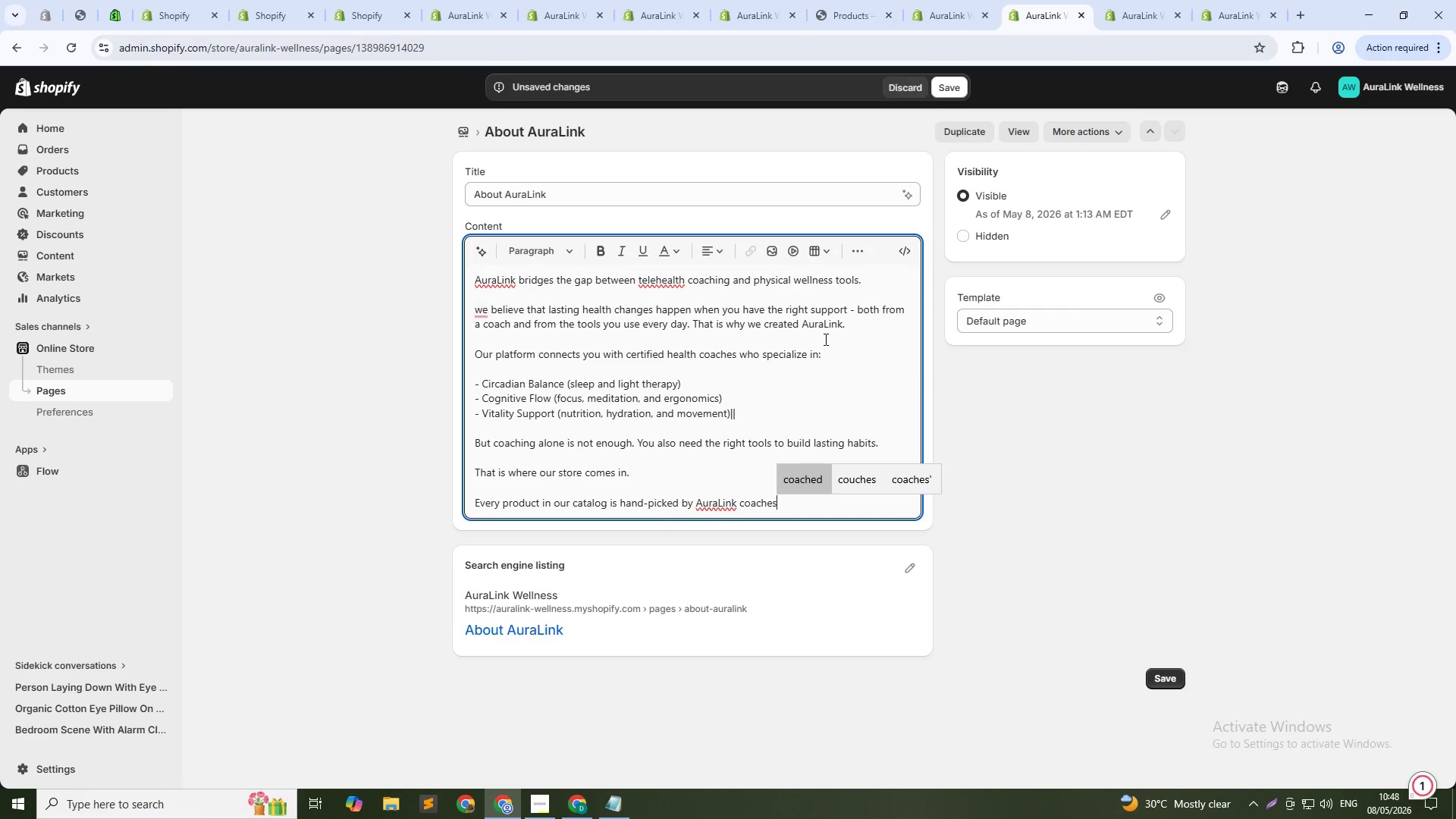 
type(. wE ONLY S)
key(Backspace)
type(CARRY TOOLS THAT ARE":)
key(Backspace)
key(Backspace)
type(:)
 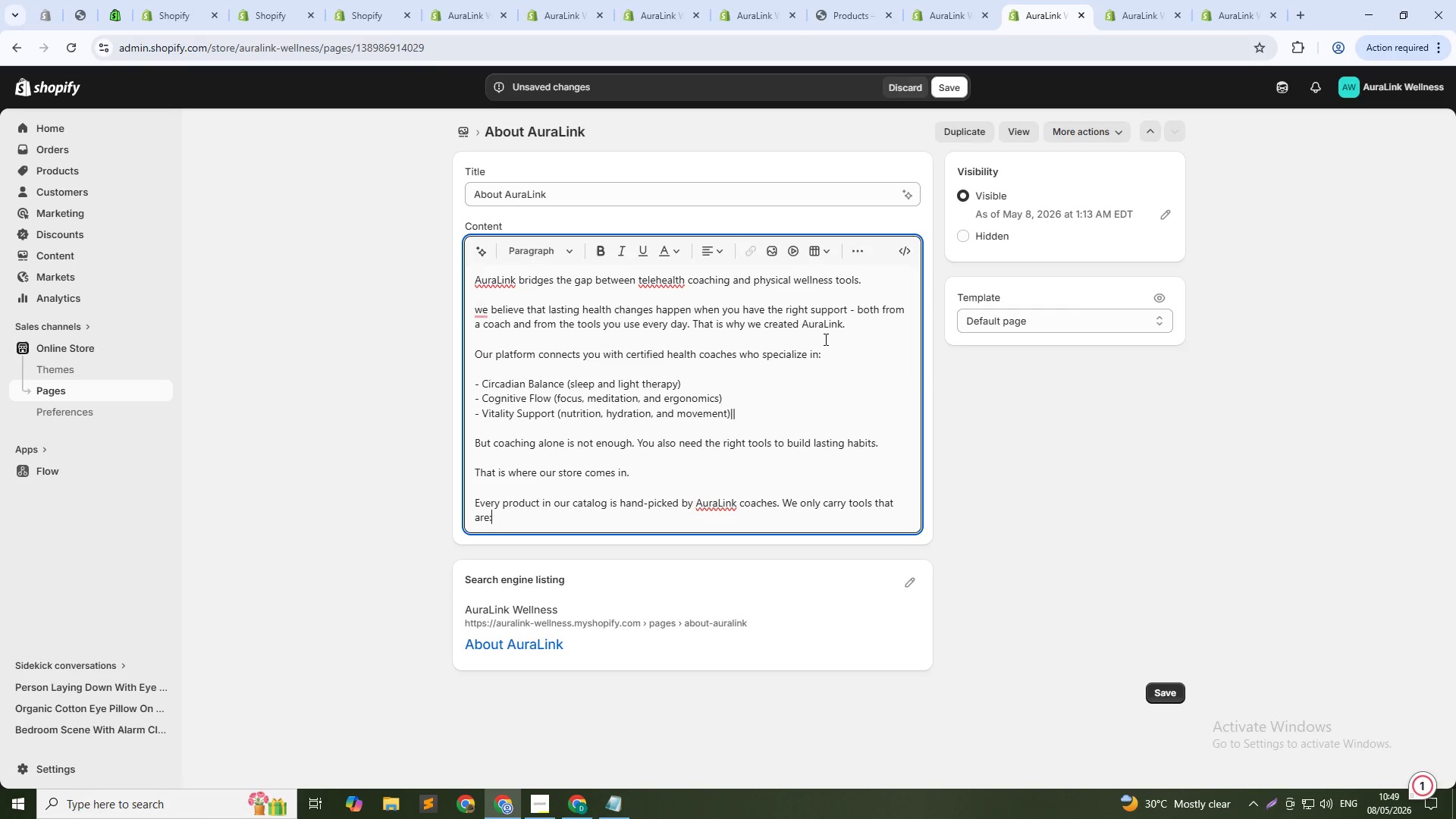 
hold_key(key=CapsLock, duration=0.31)
 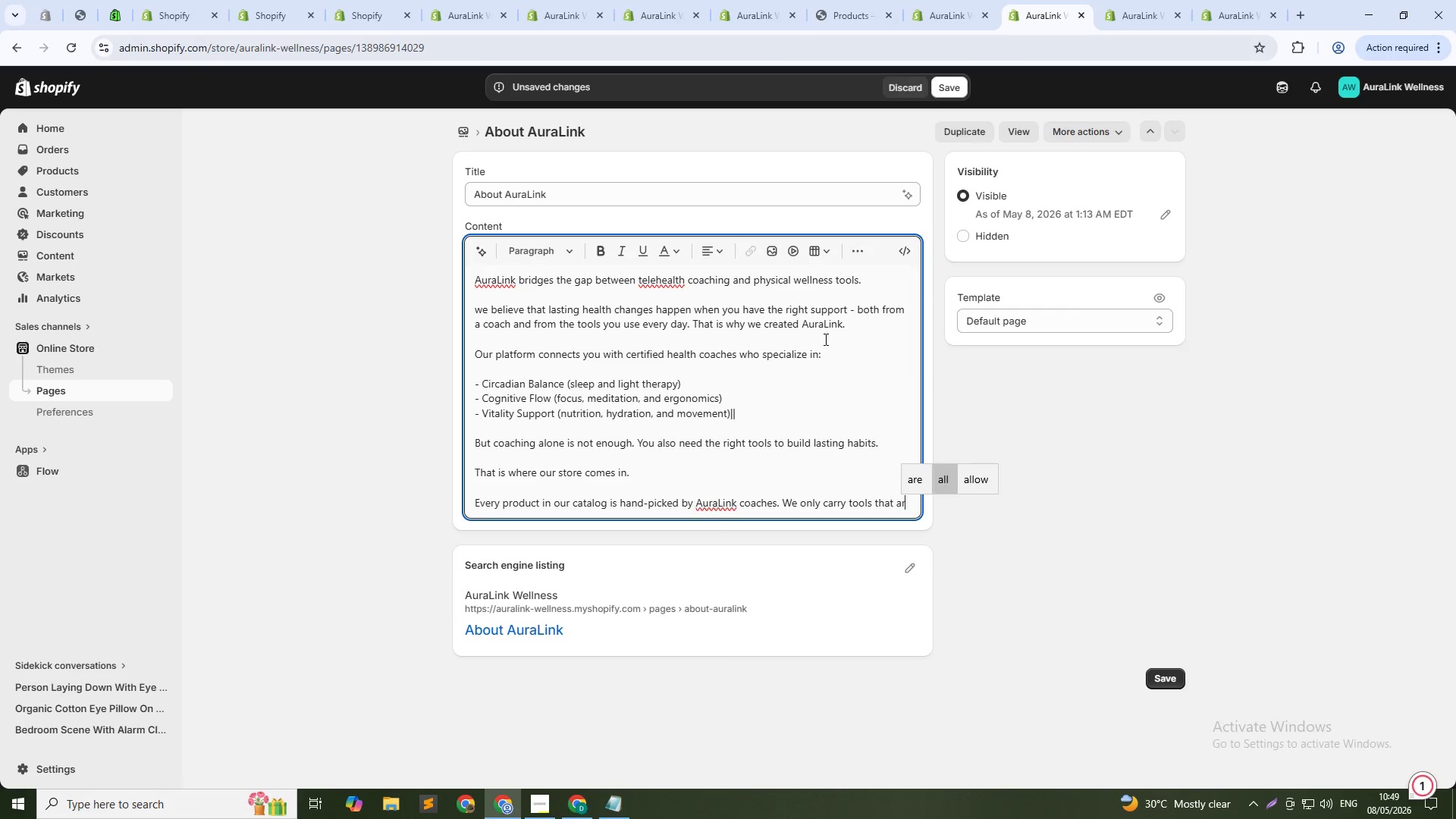 
key(Shift+Enter)
 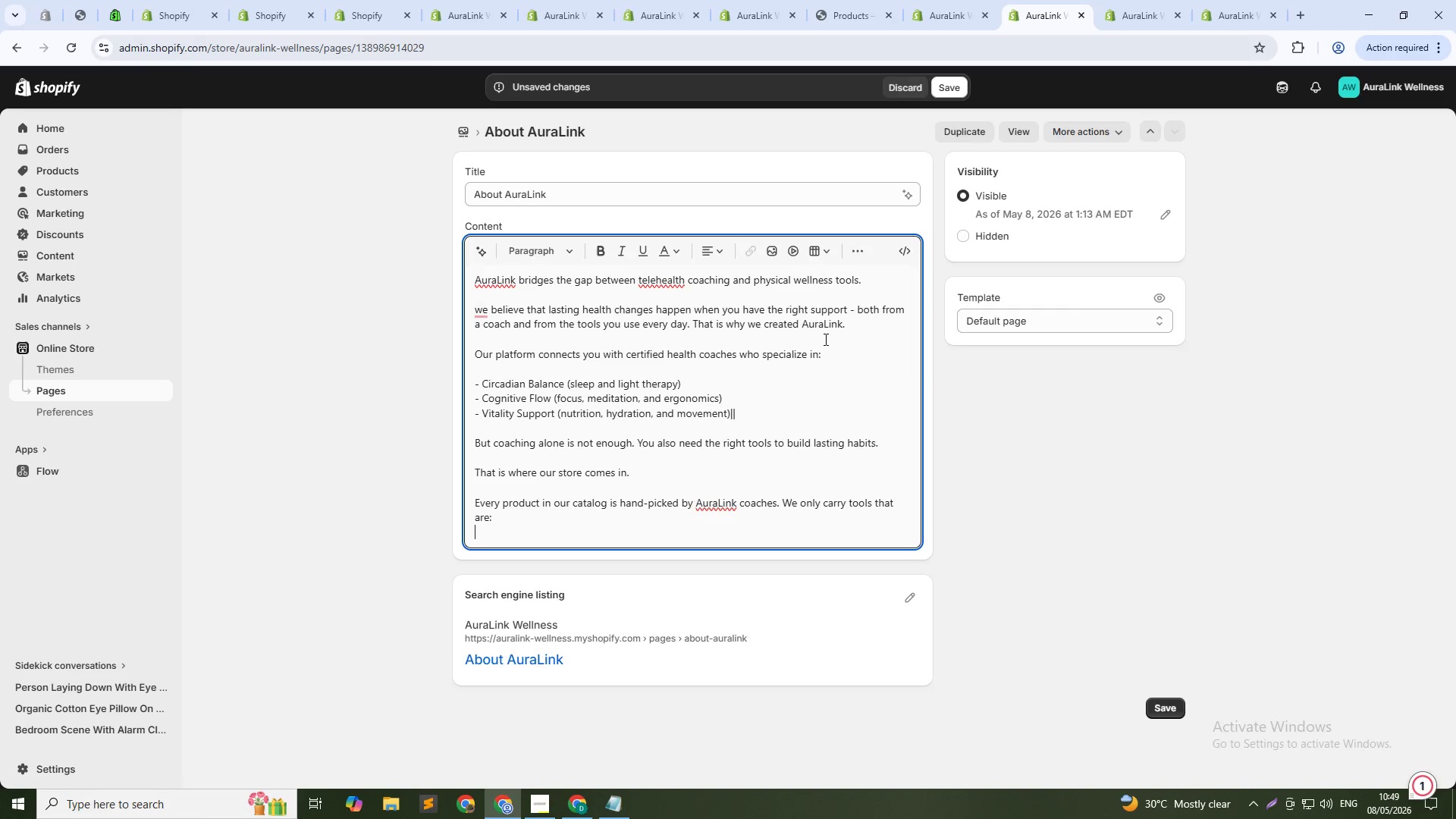 
key(Shift+Enter)
 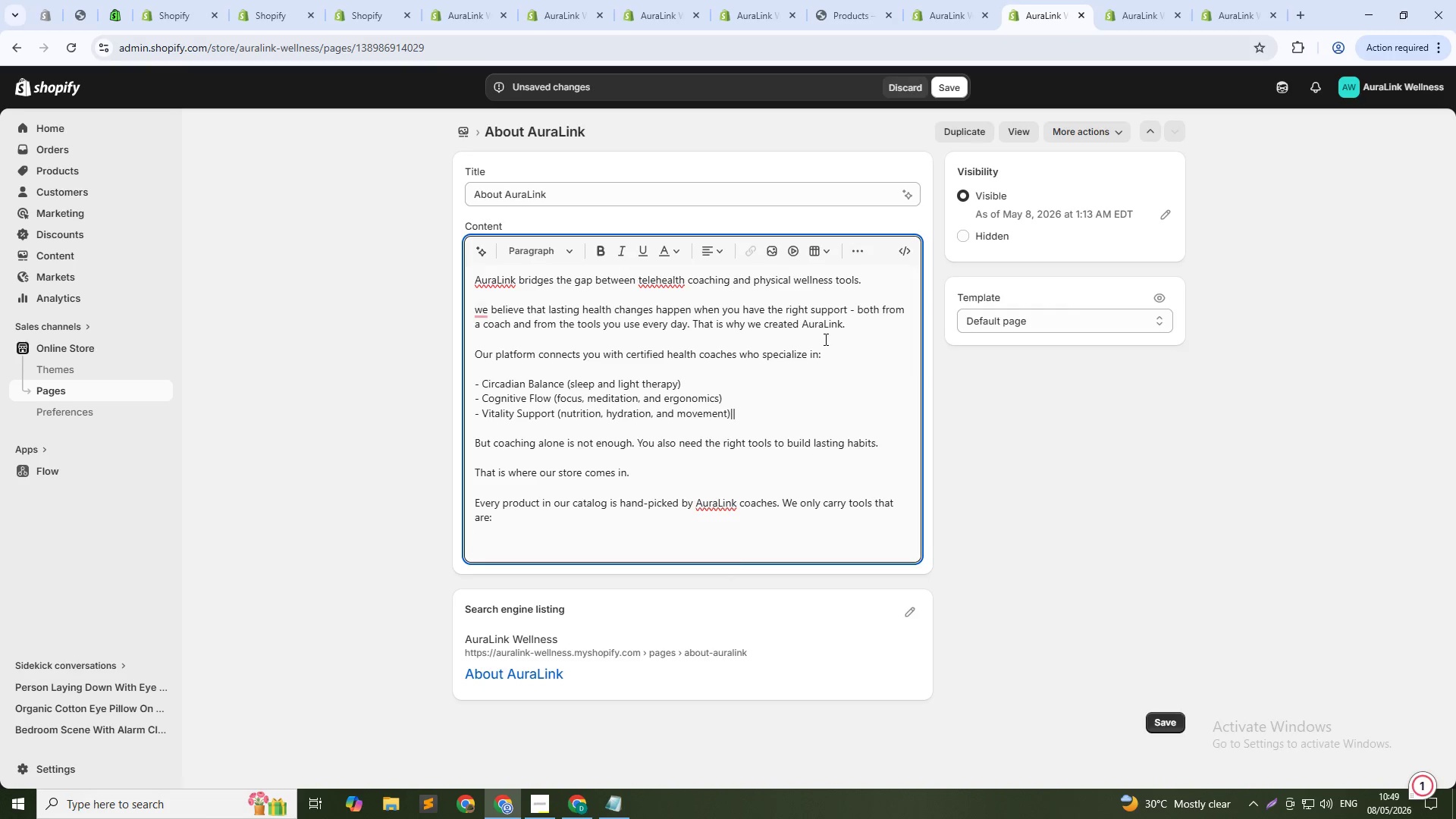 
key(Minus)
 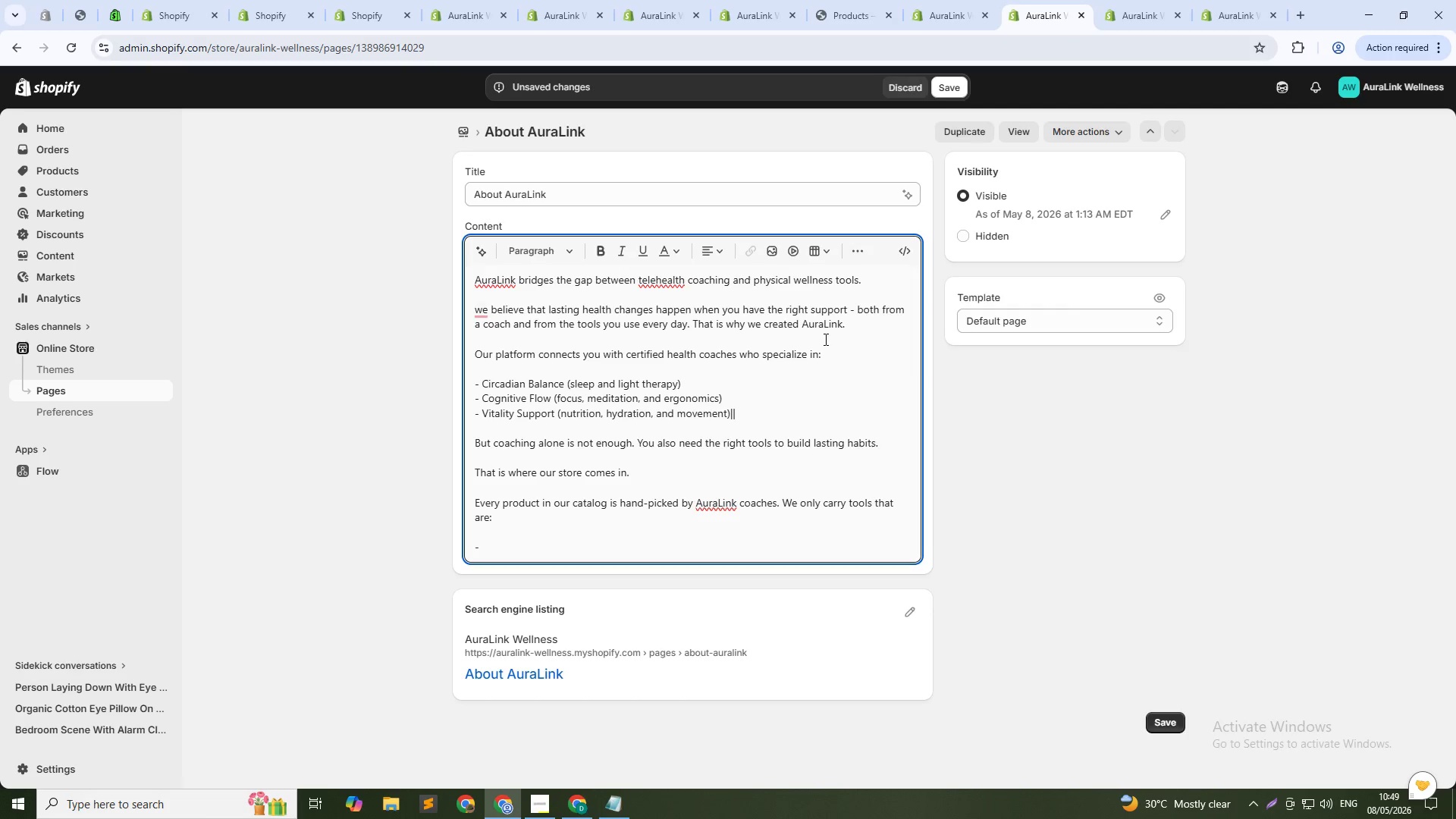 
wait(9.89)
 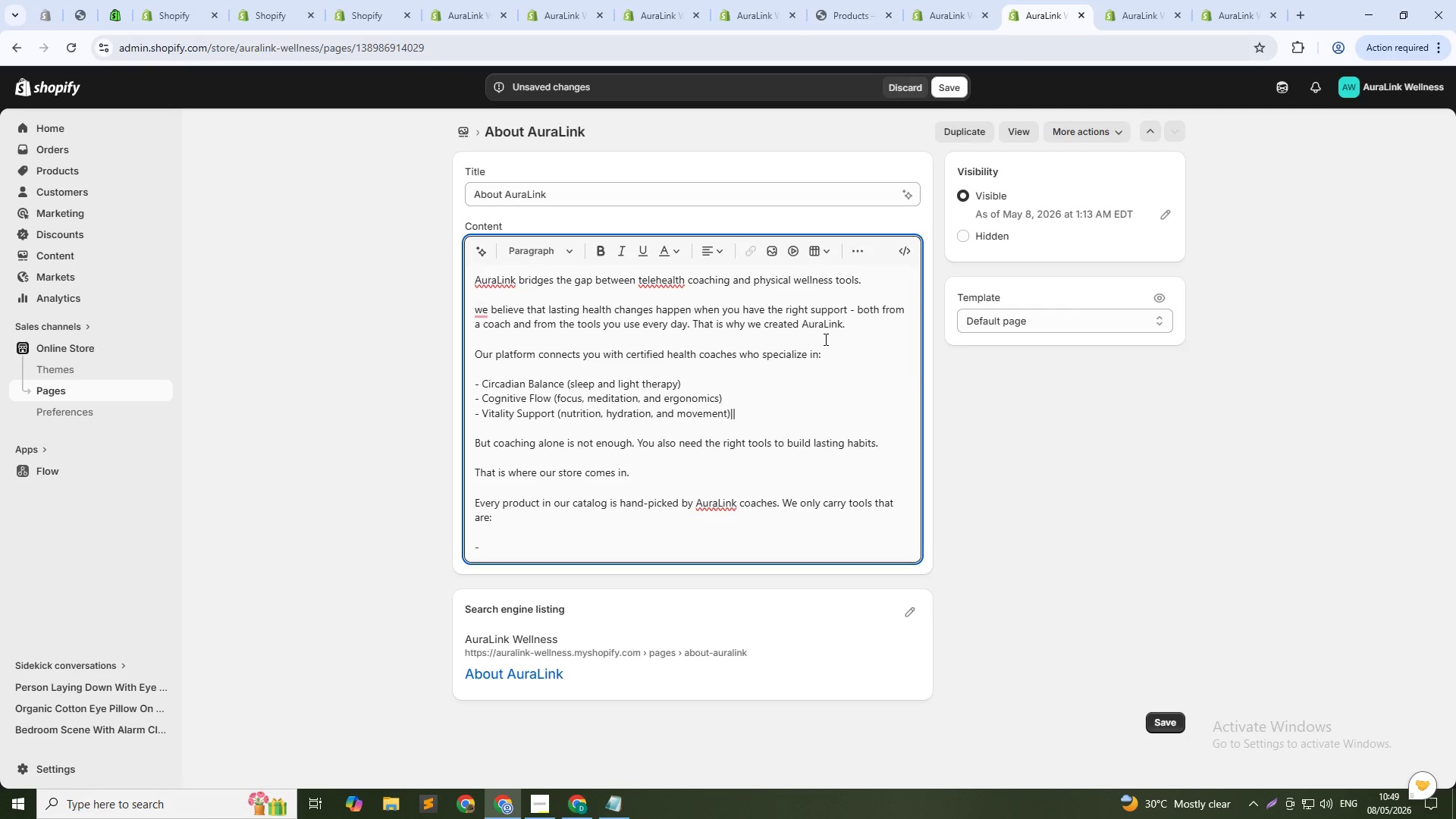 
key(Alt+AltLeft)
 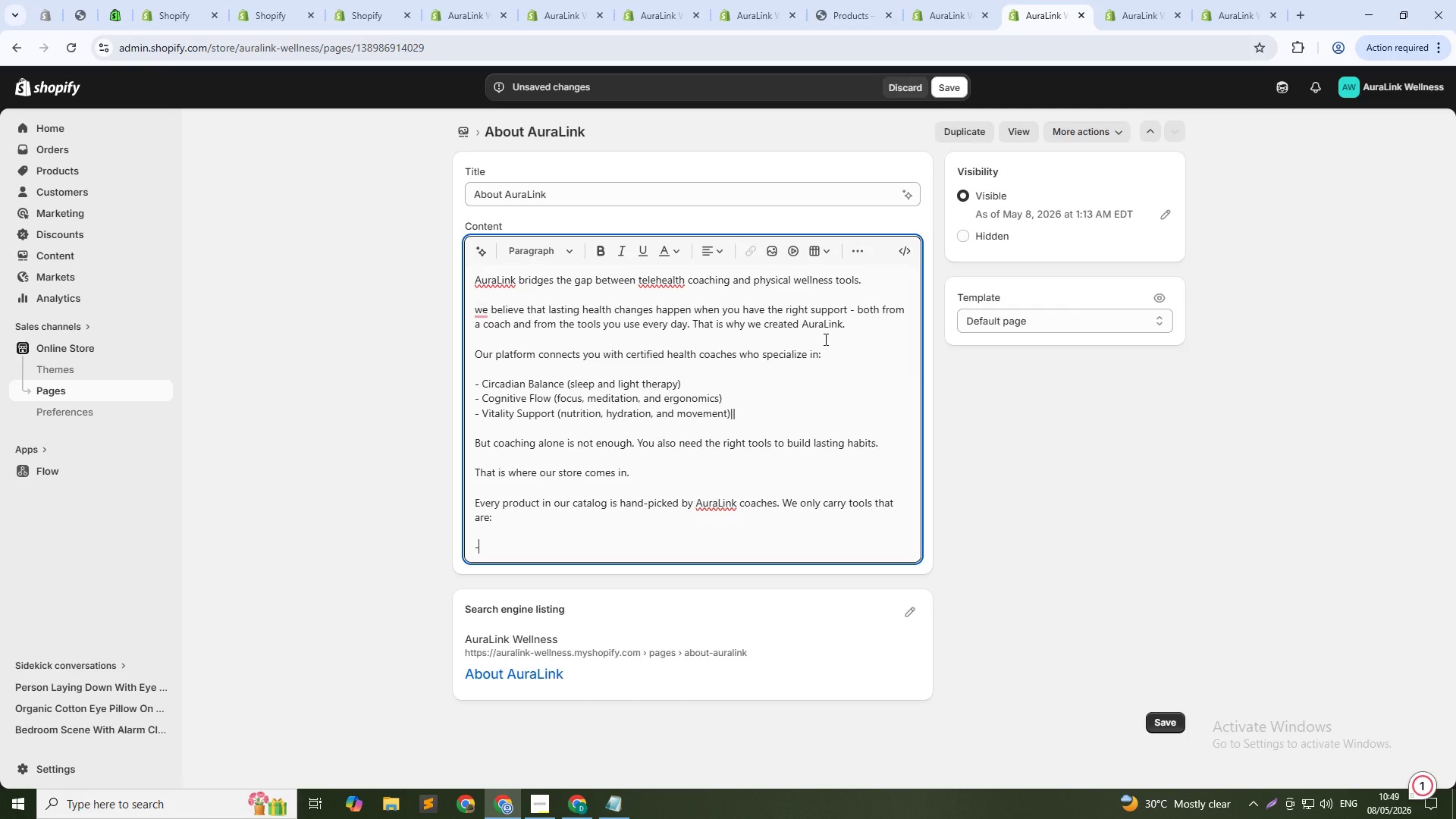 
key(Alt+Tab)